 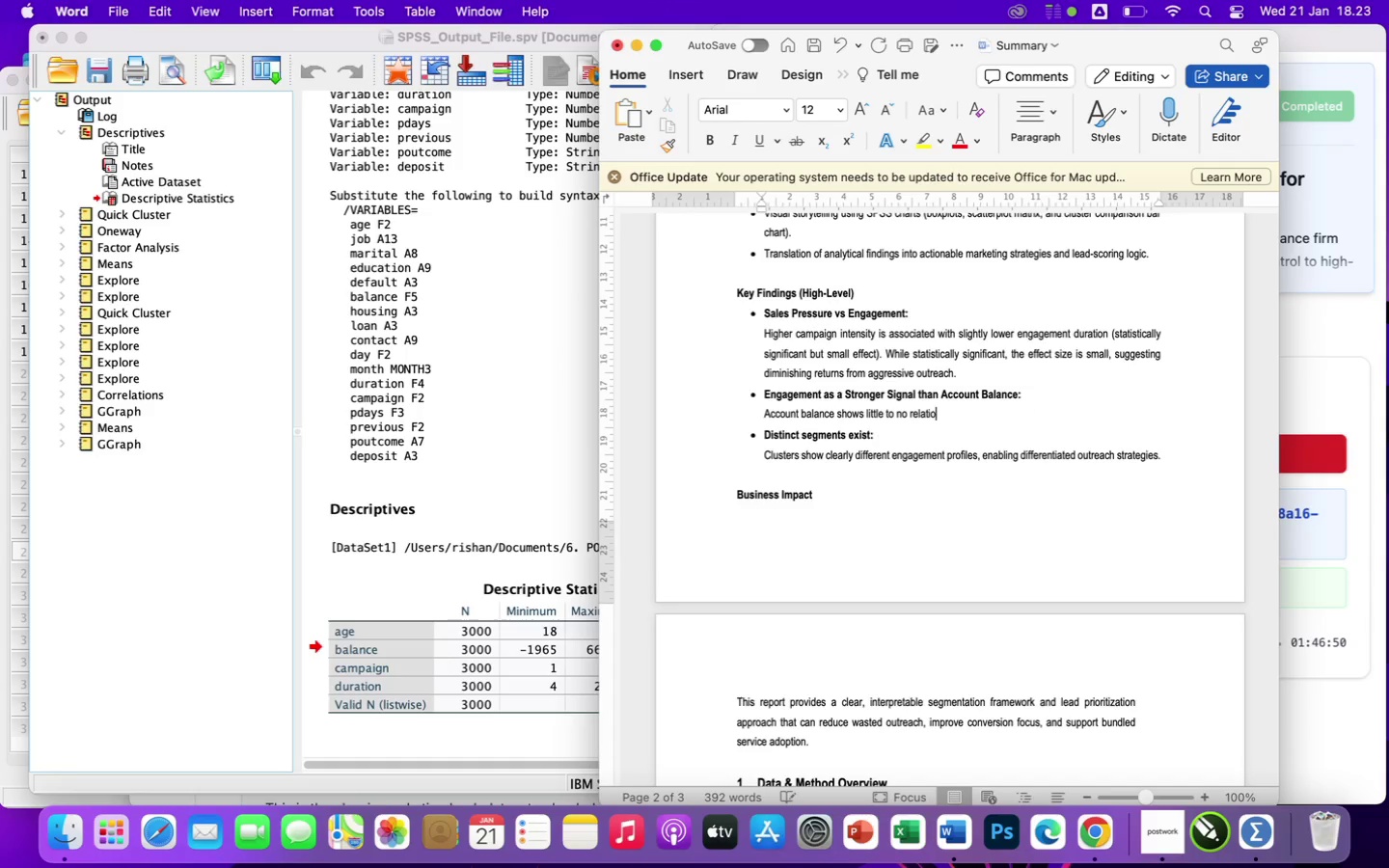 
hold_key(key=Backspace, duration=1.5)
 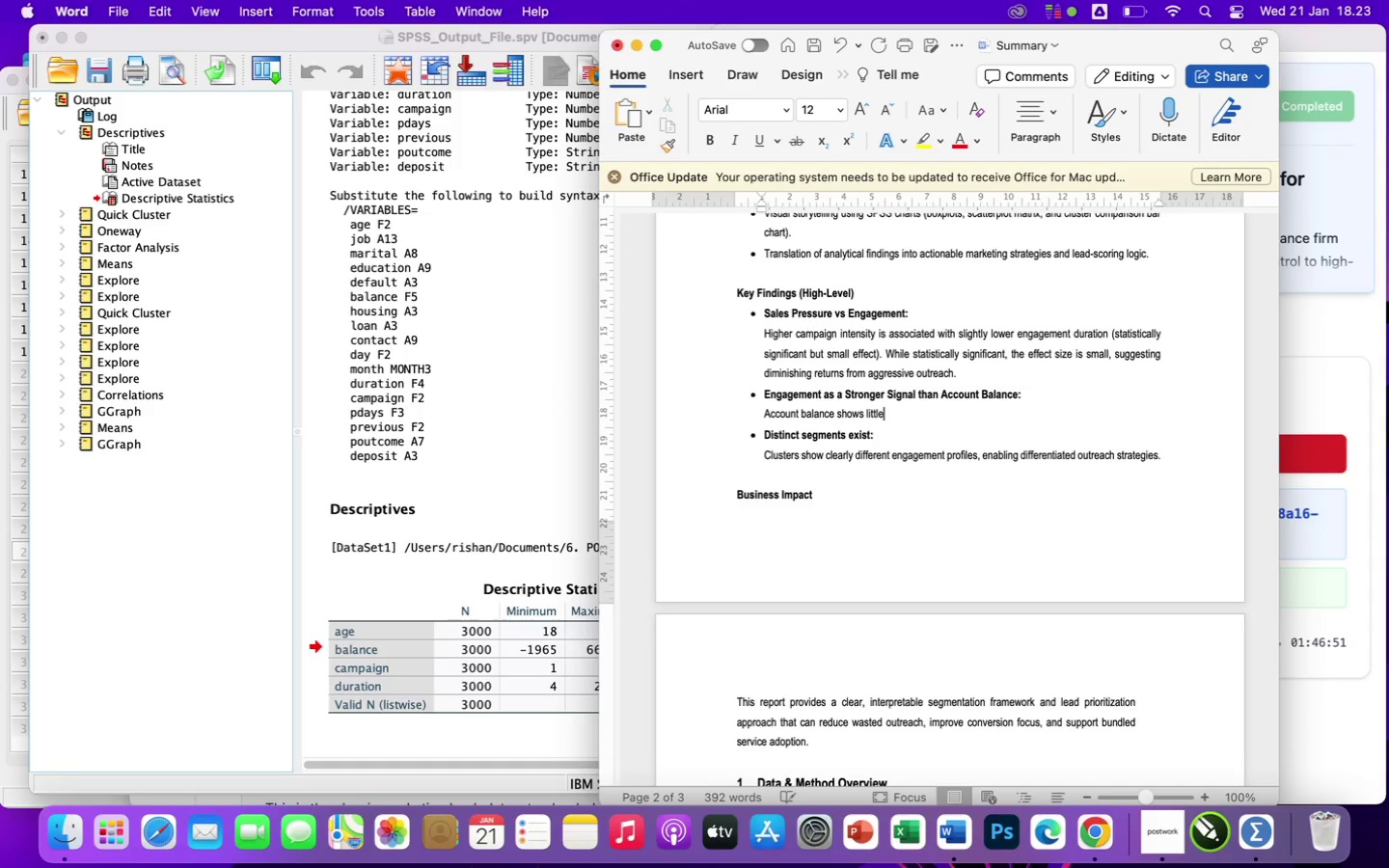 
key(Backspace)
 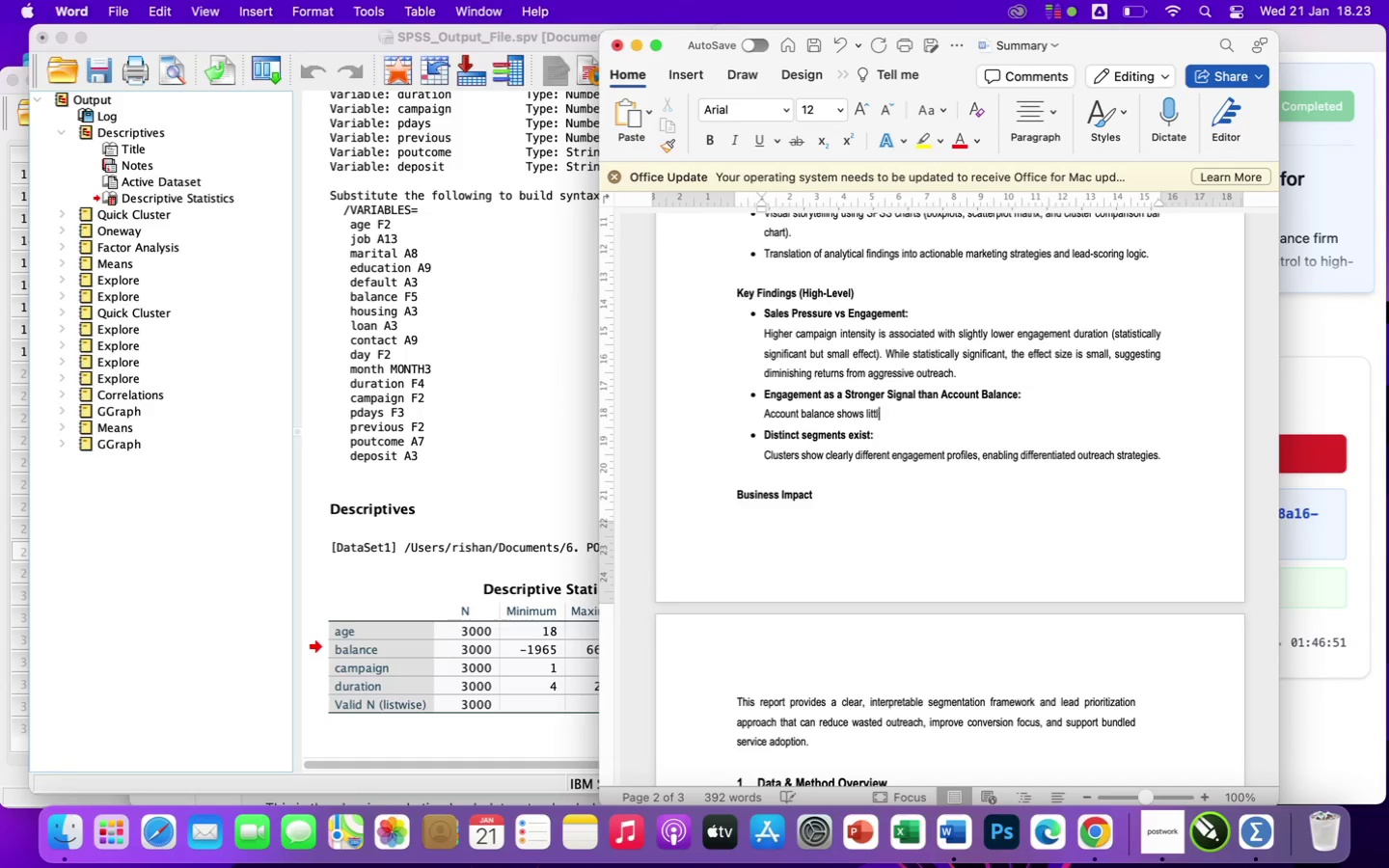 
key(Backspace)
 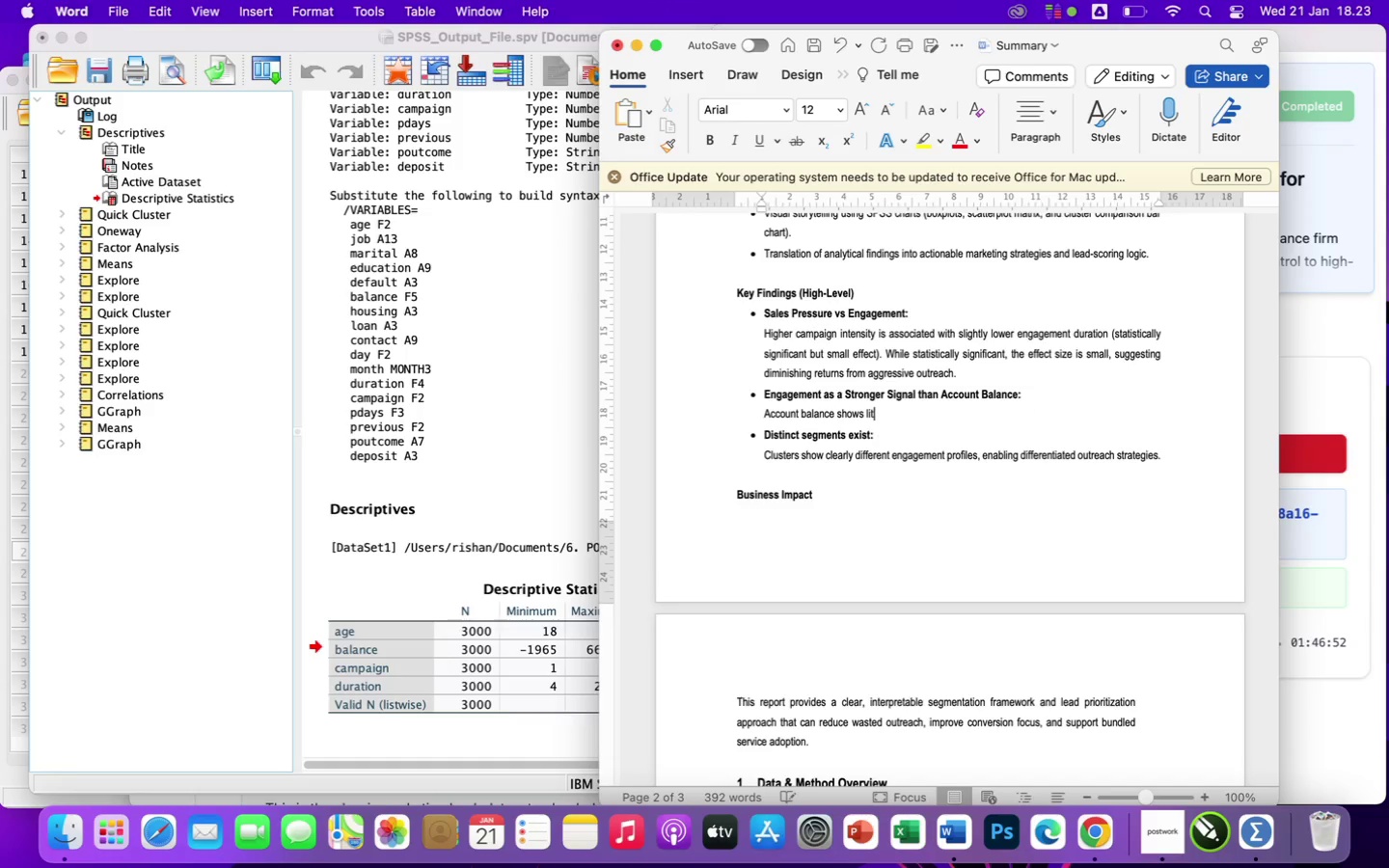 
key(Backspace)
 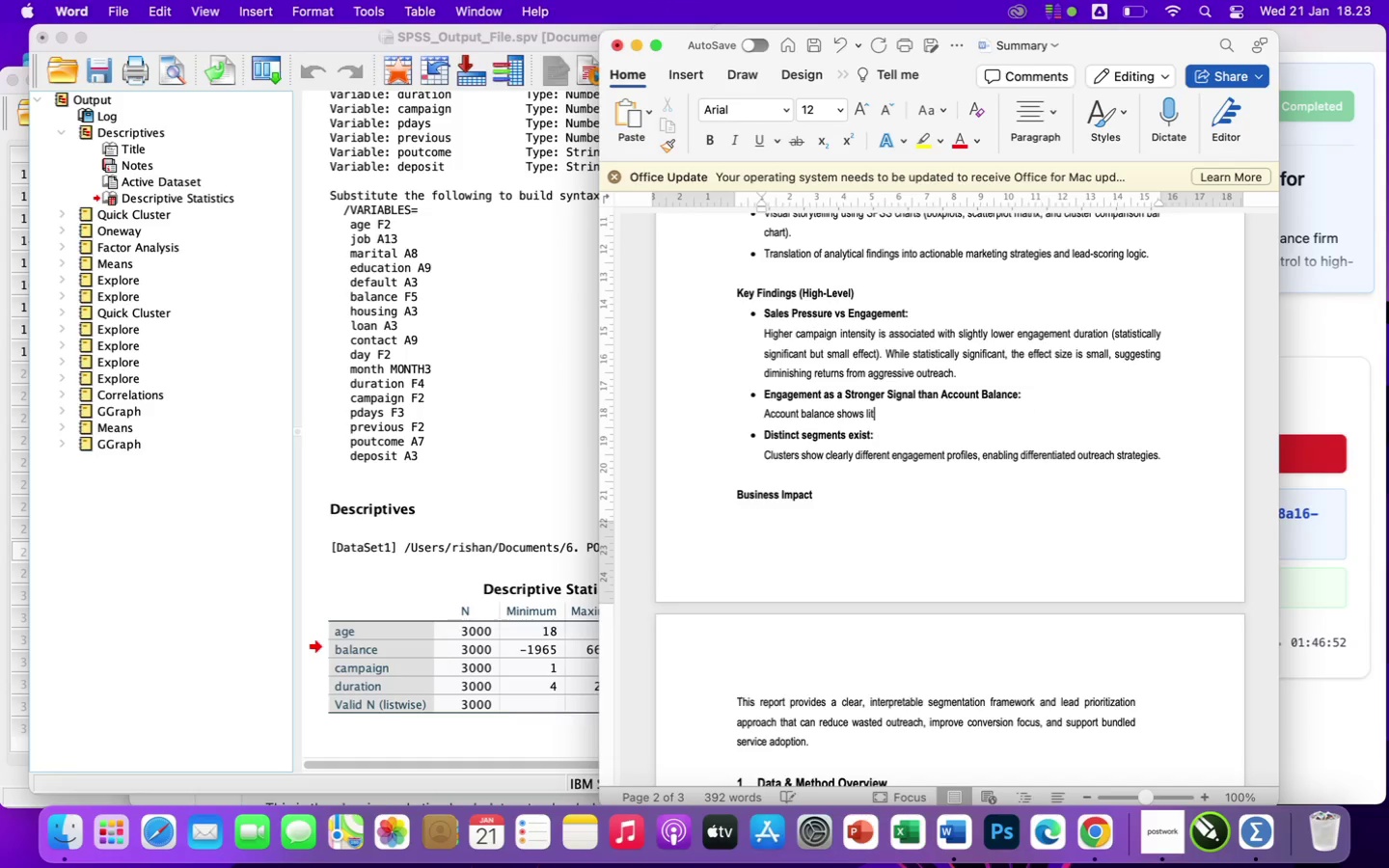 
key(Backspace)
 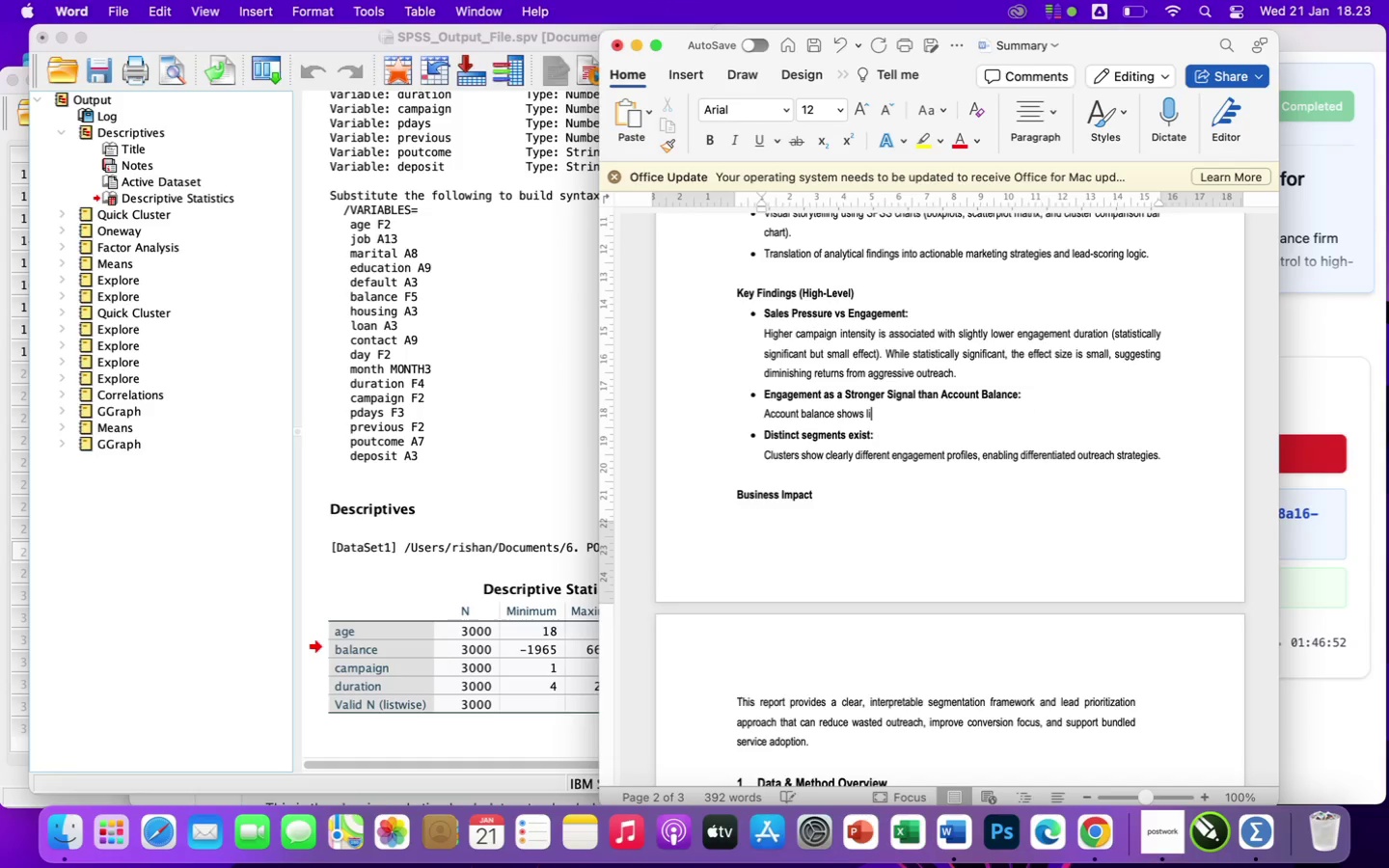 
key(Backspace)
 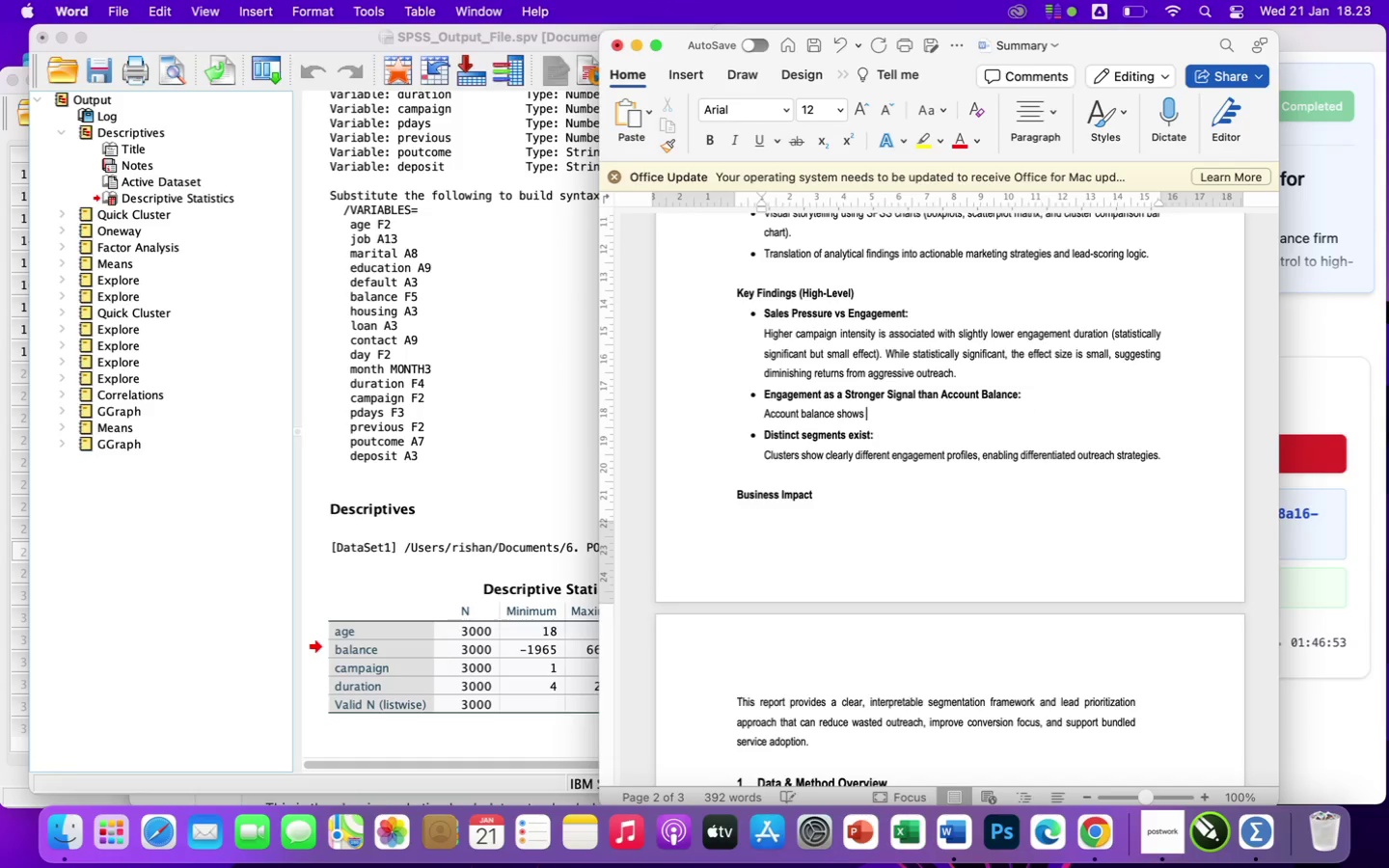 
key(Backspace)
 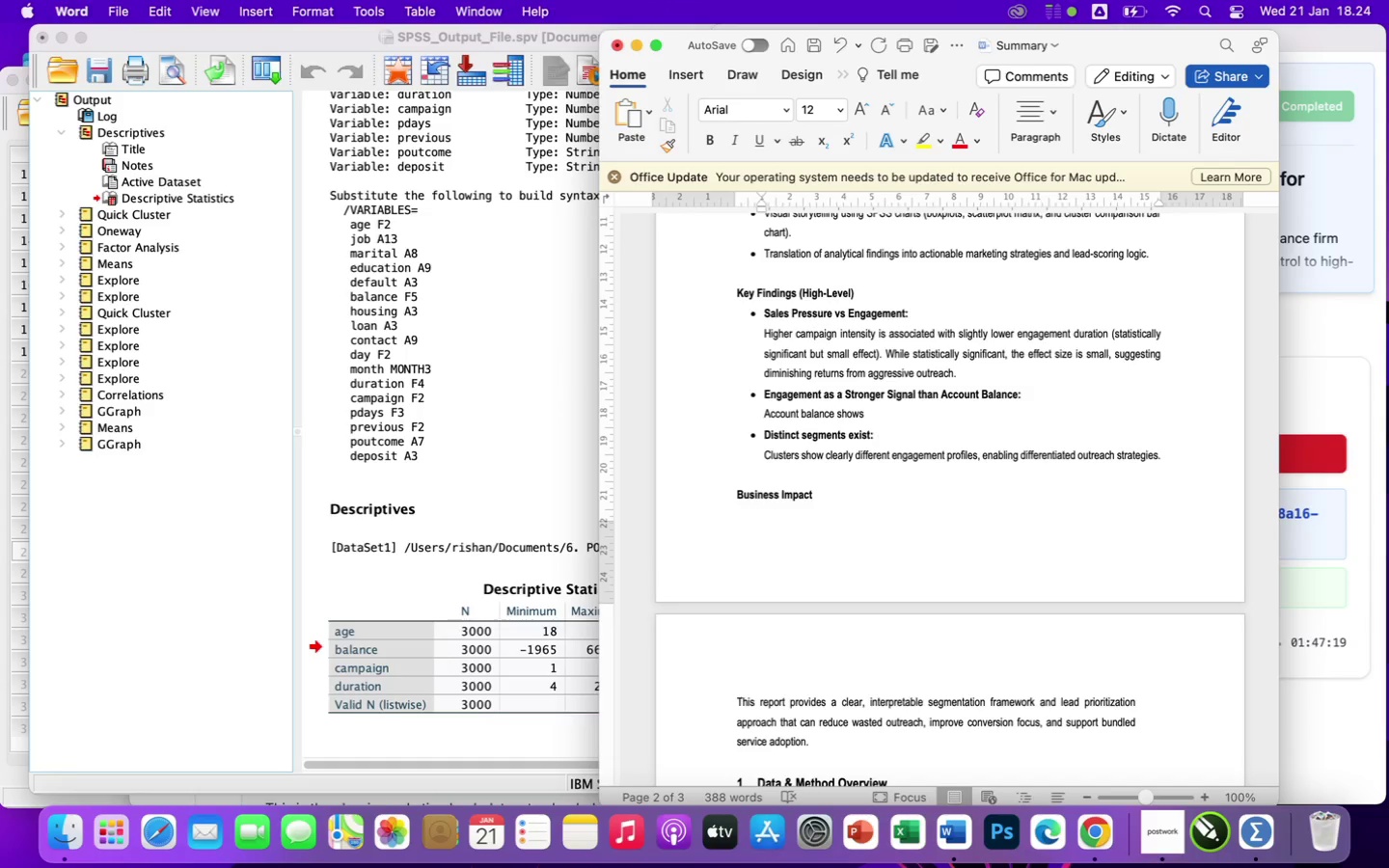 
wait(31.29)
 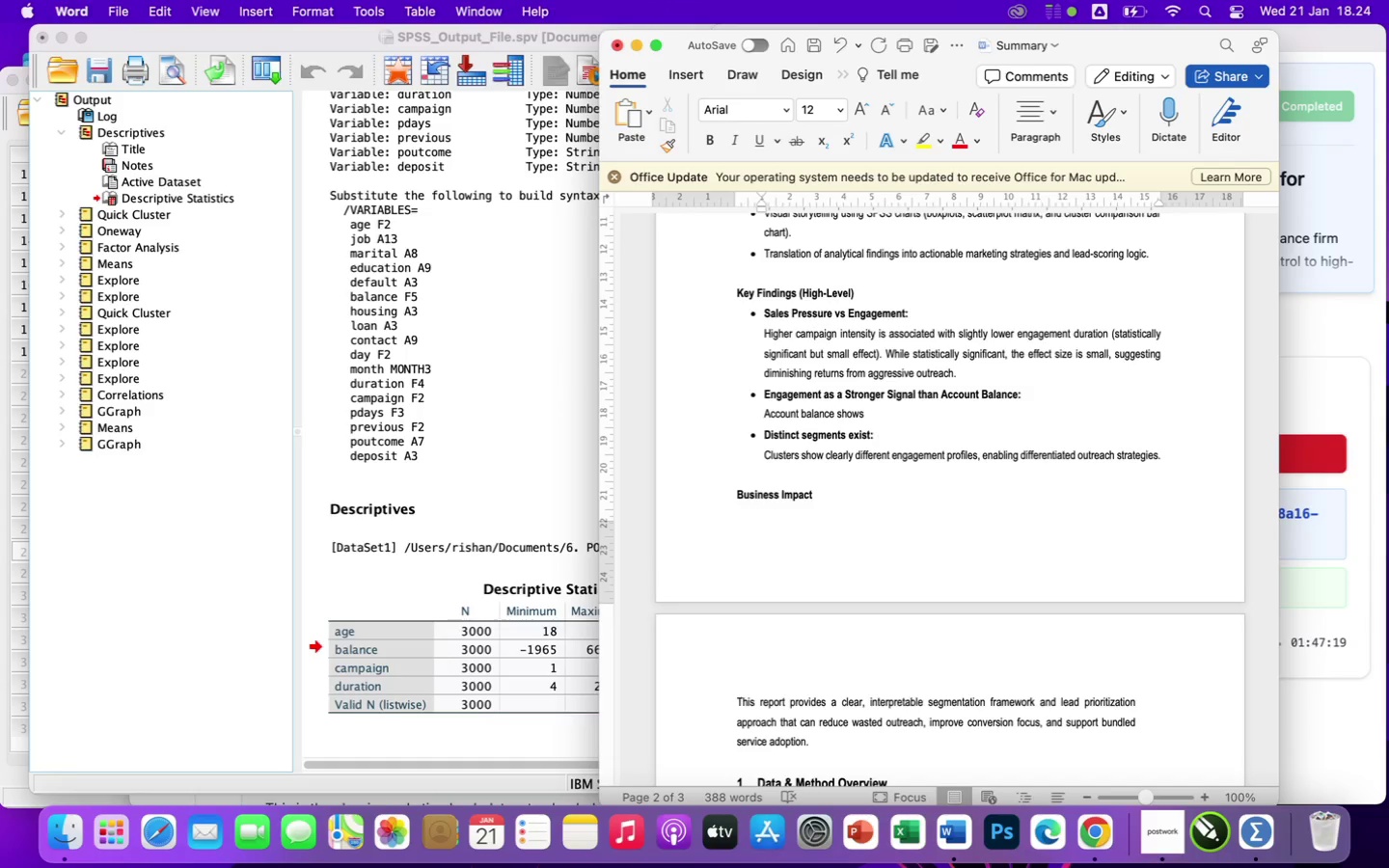 
type(minimal correlation with engagement metrics, indicate)
key(Backspace)
key(Backspace)
 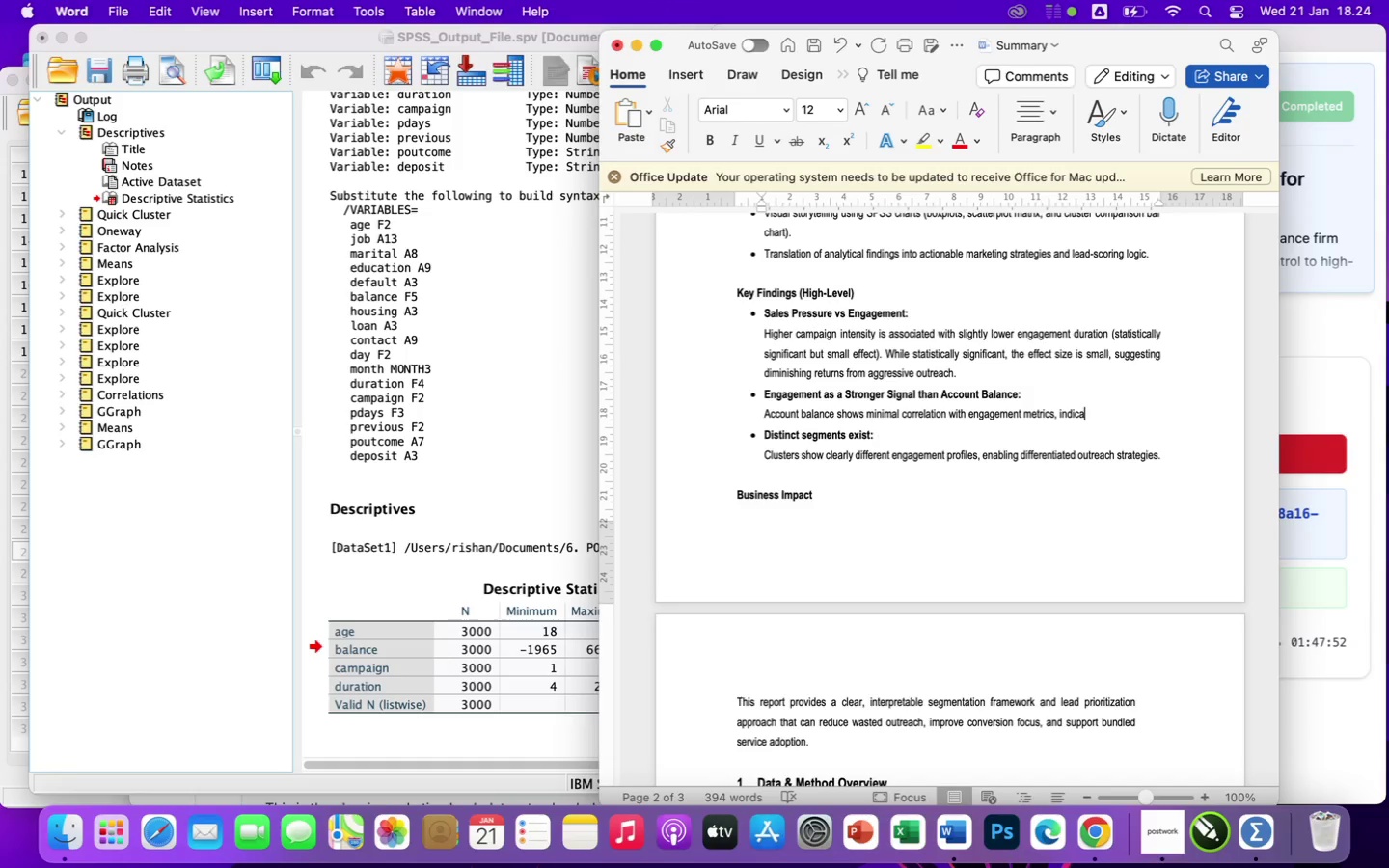 
type(ting that behavioral signals outperform financial attributes)
 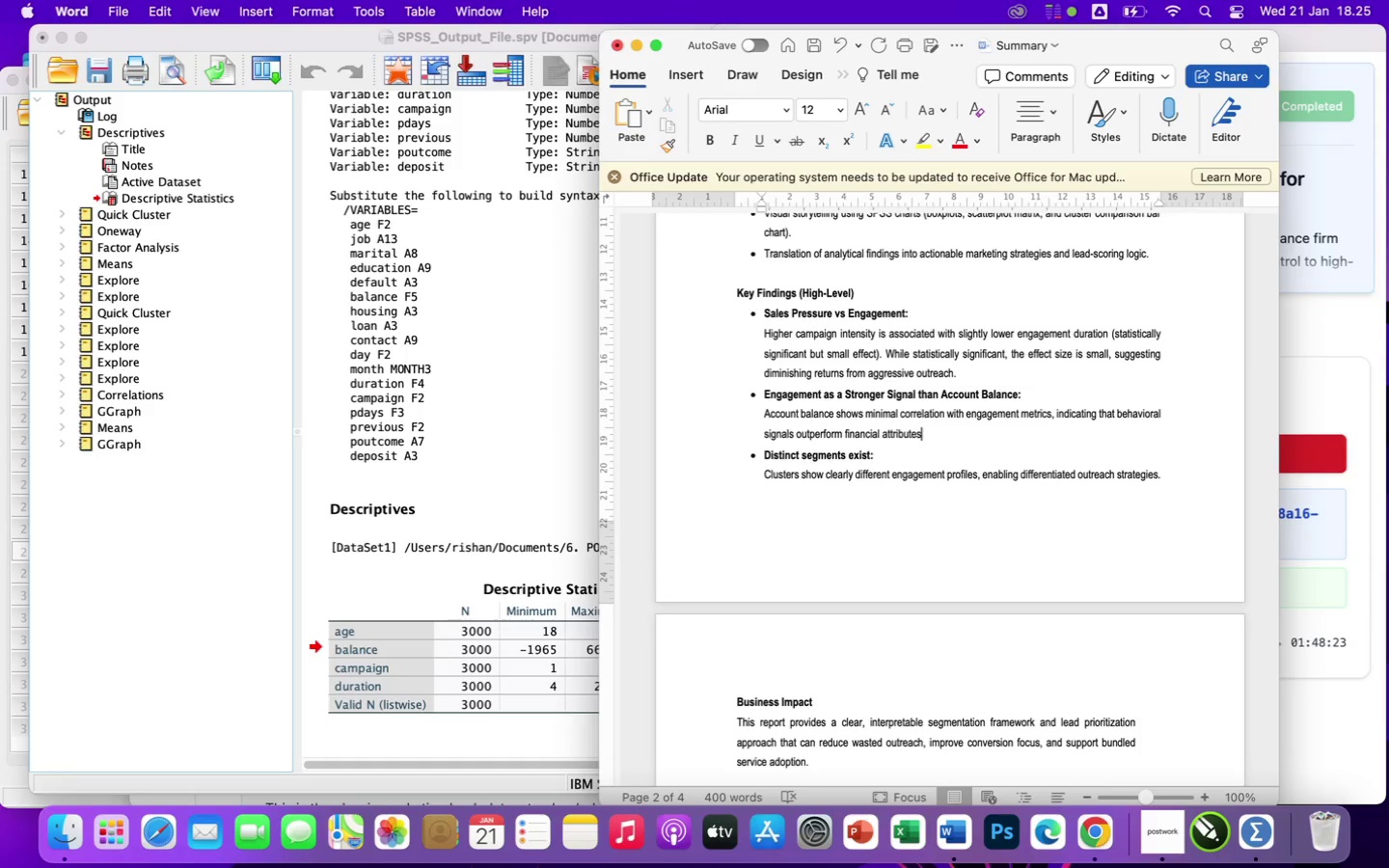 
wait(6.92)
 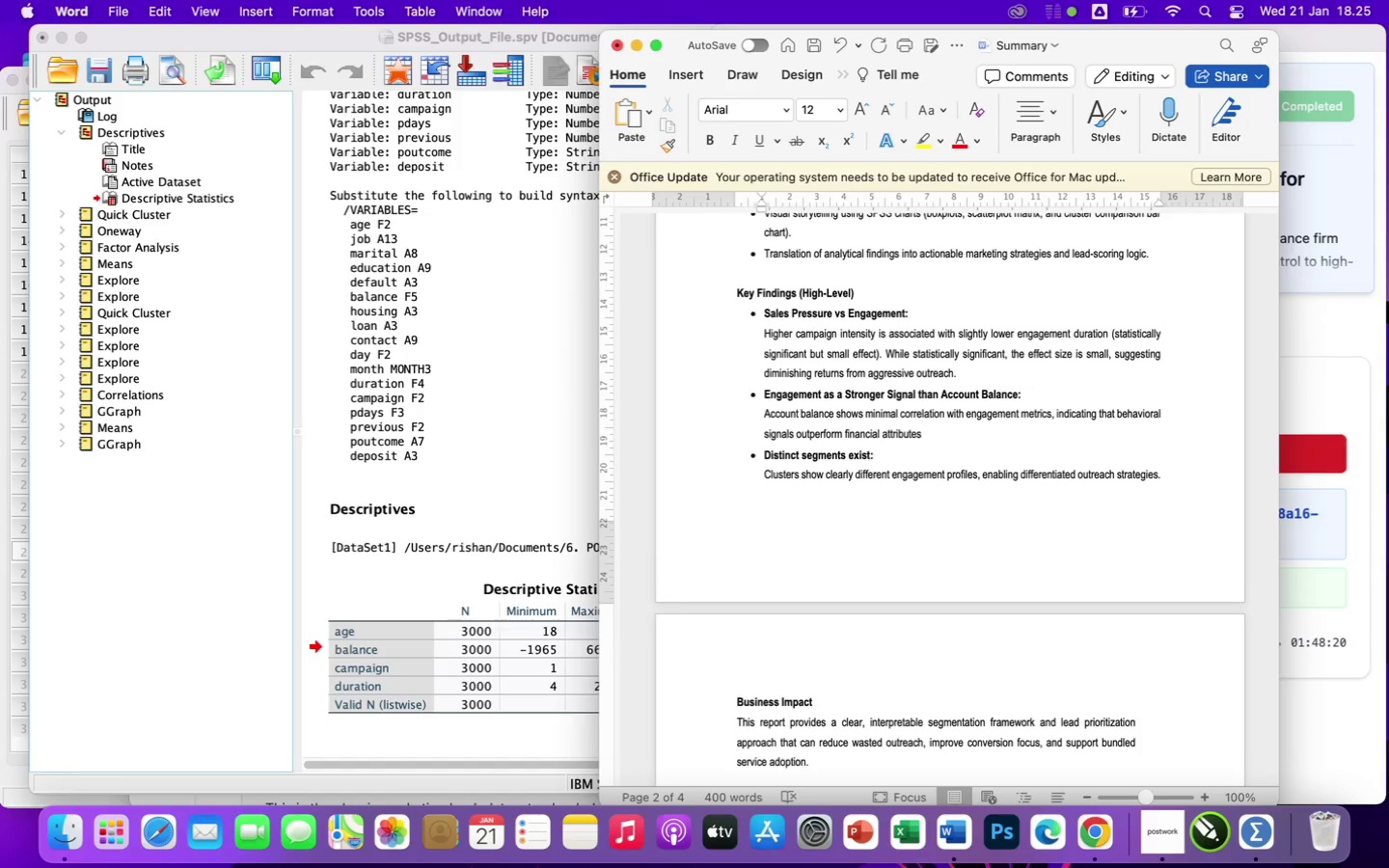 
type( whwn identi)
 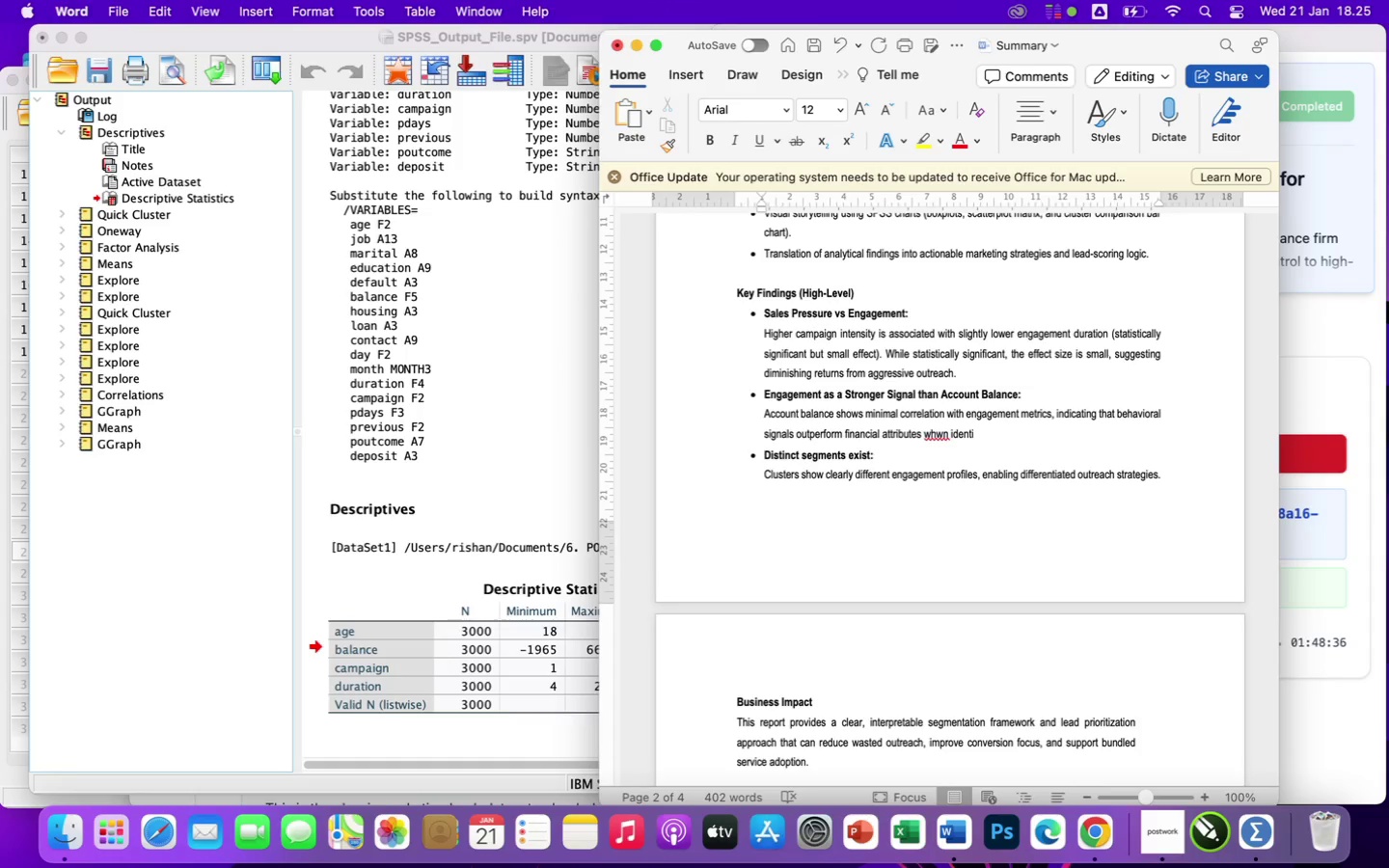 
type(fying hih)
key(Backspace)
type(gh)
 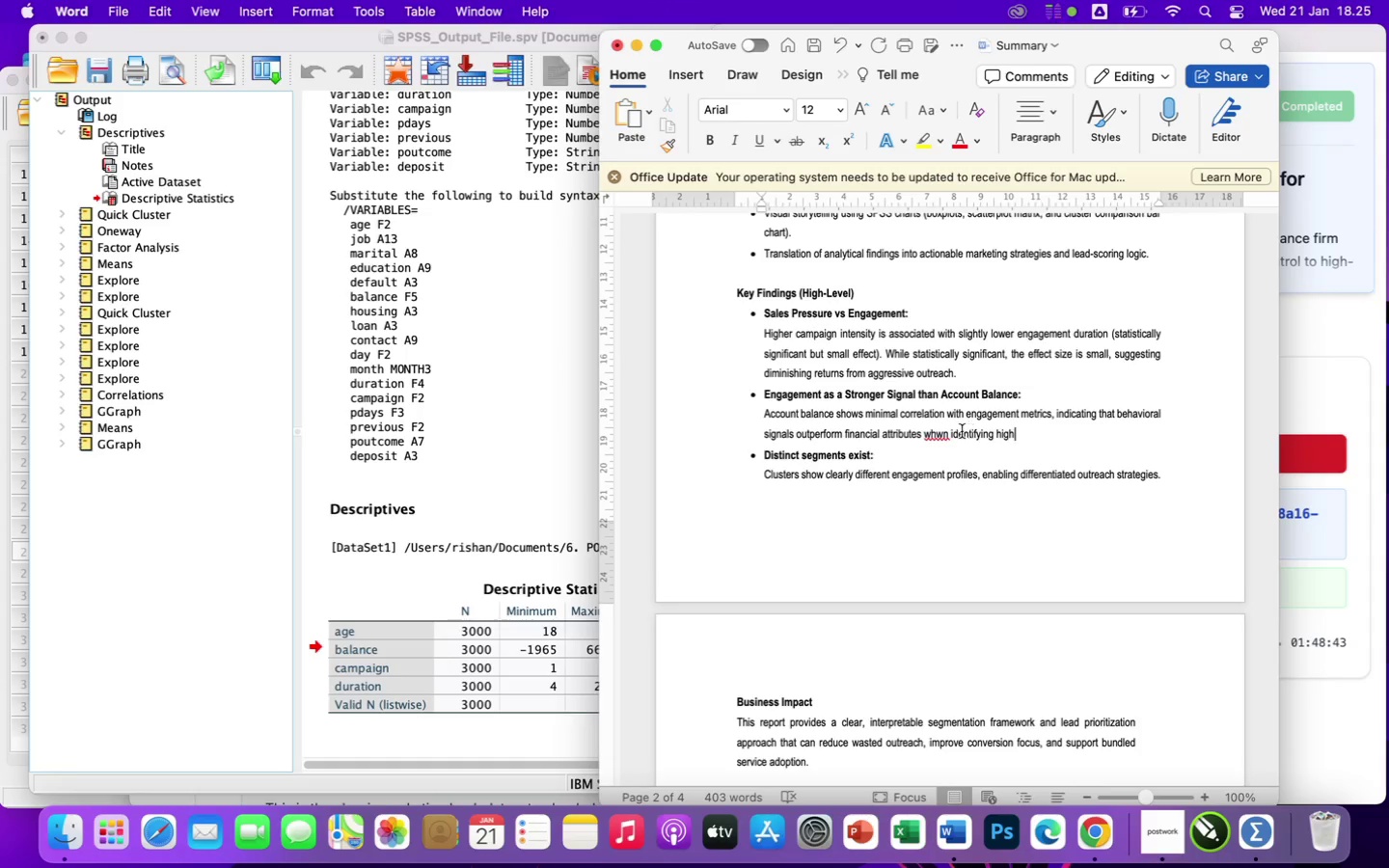 
left_click([936, 440])
 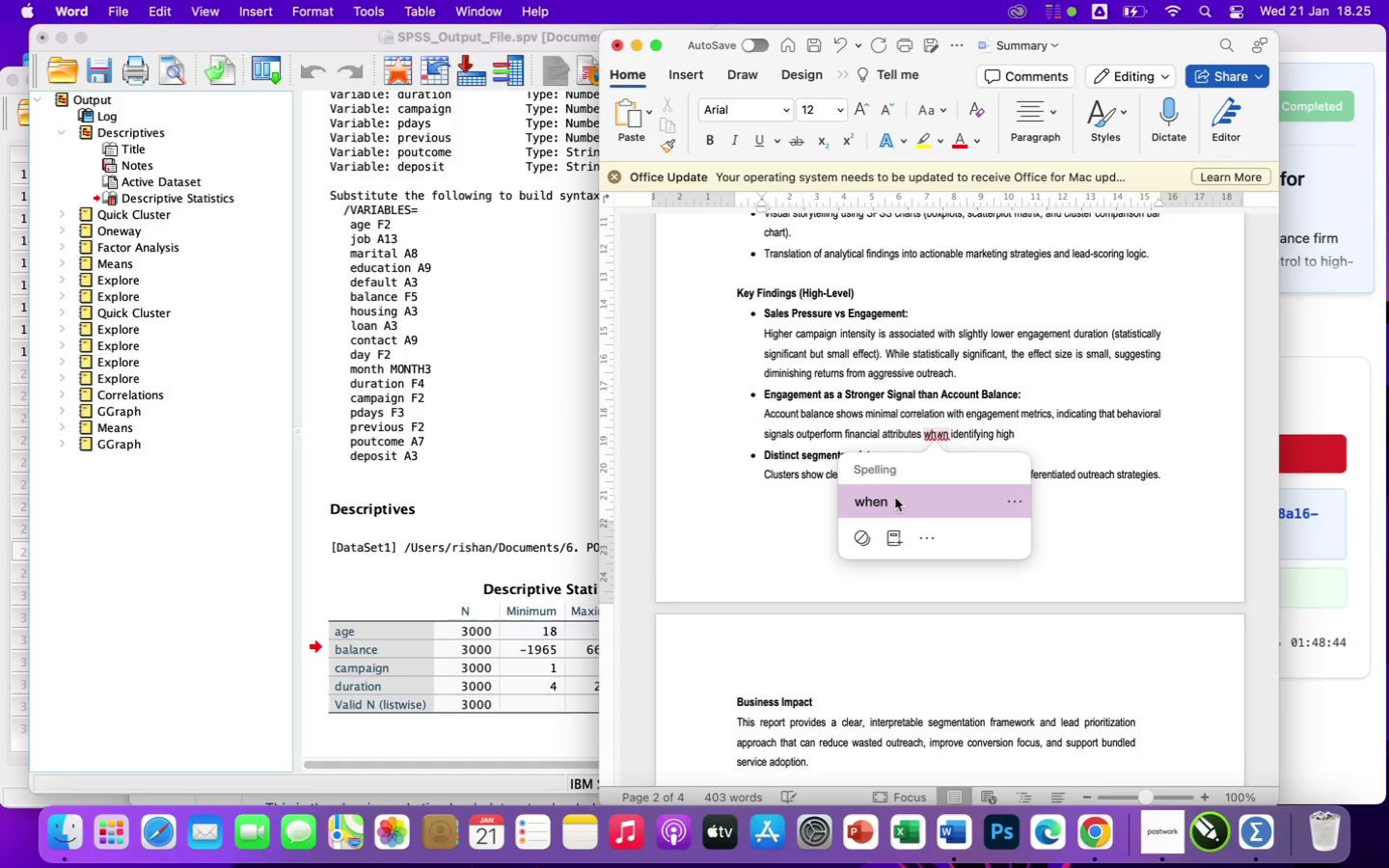 
left_click([887, 505])
 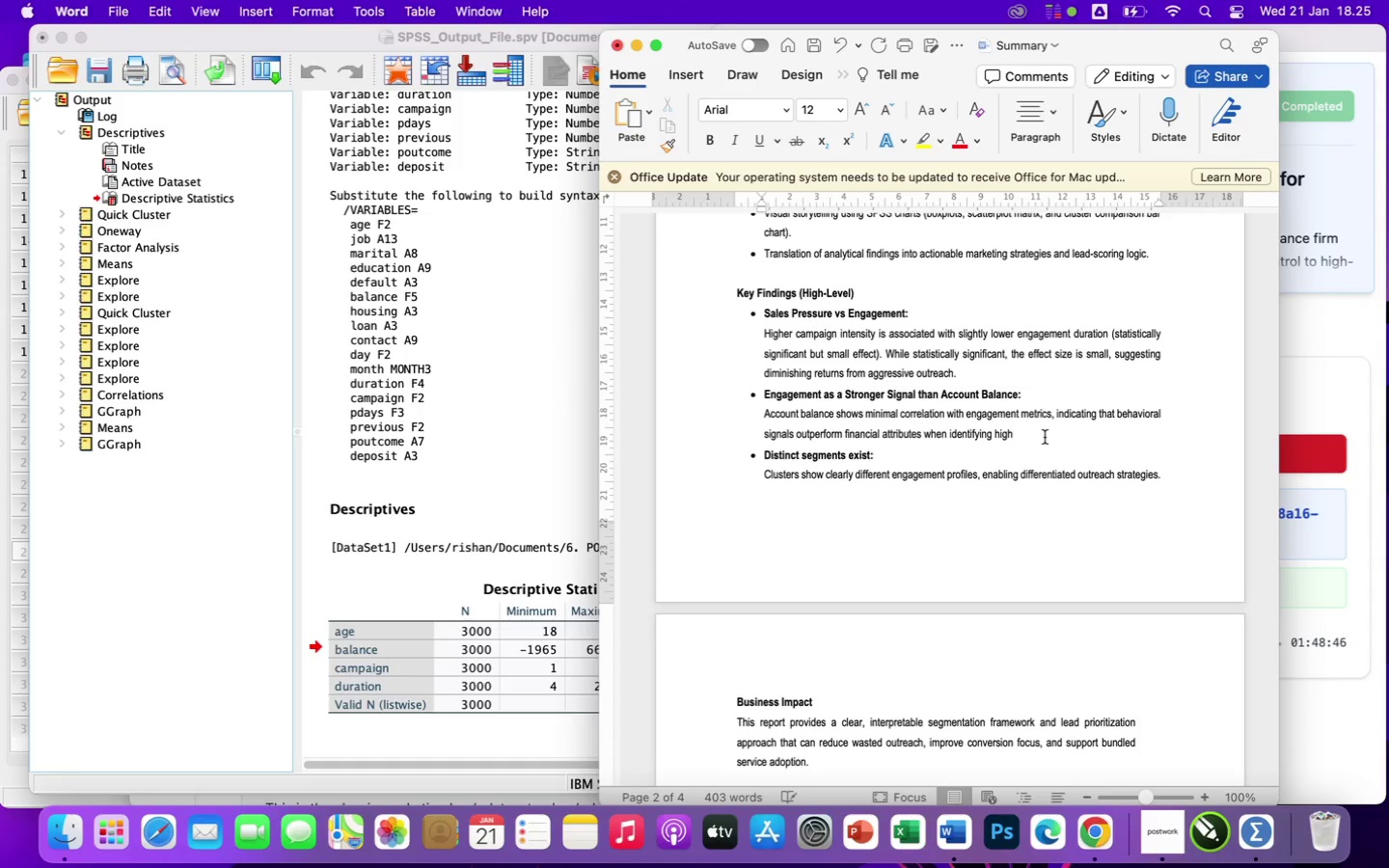 
left_click([1042, 434])
 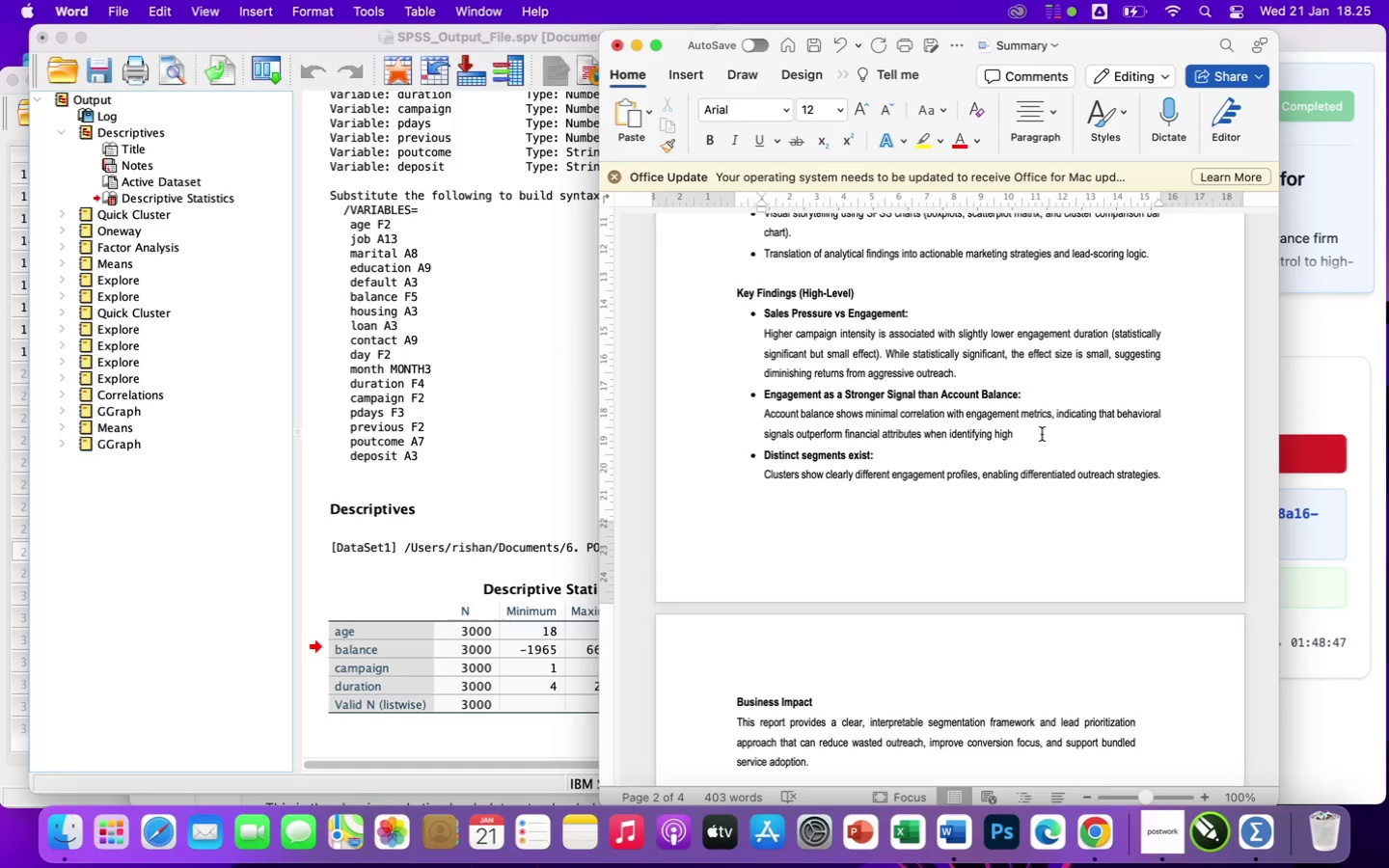 
key(Backspace)
type(-)
key(Backspace)
type(h-intent homeowners.)
 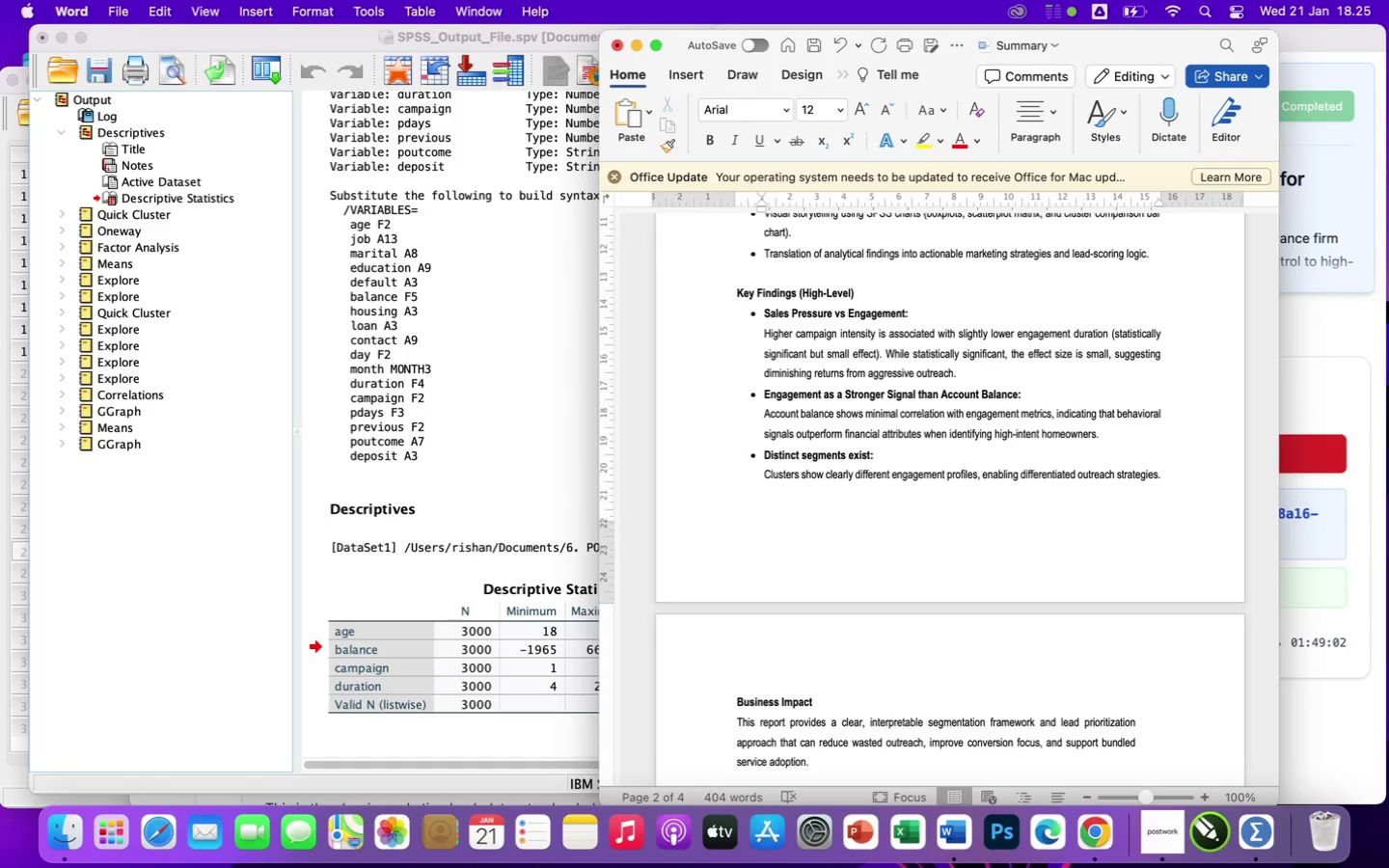 
key(ArrowDown)
 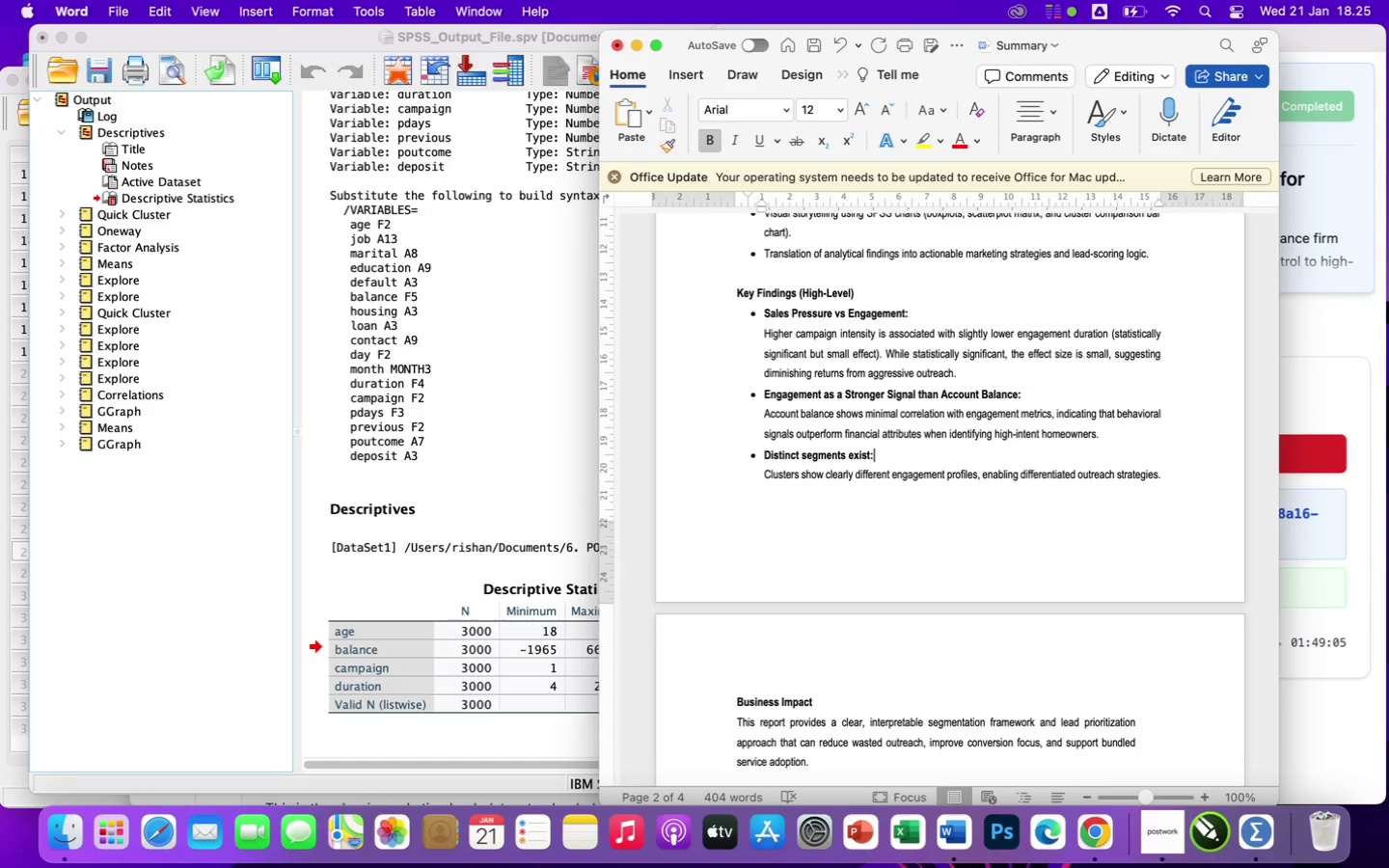 
key(Backspace)
 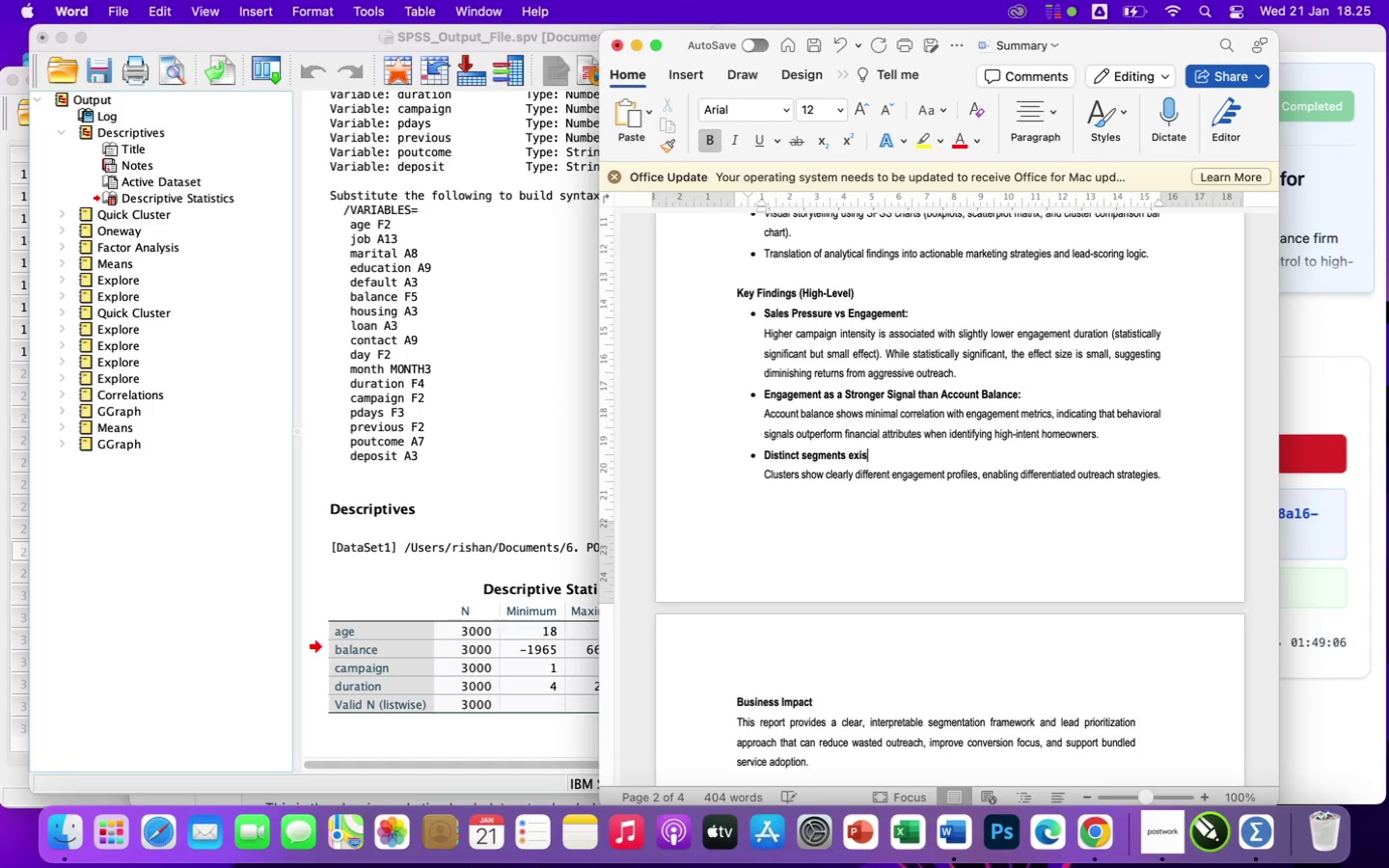 
key(Backspace)
 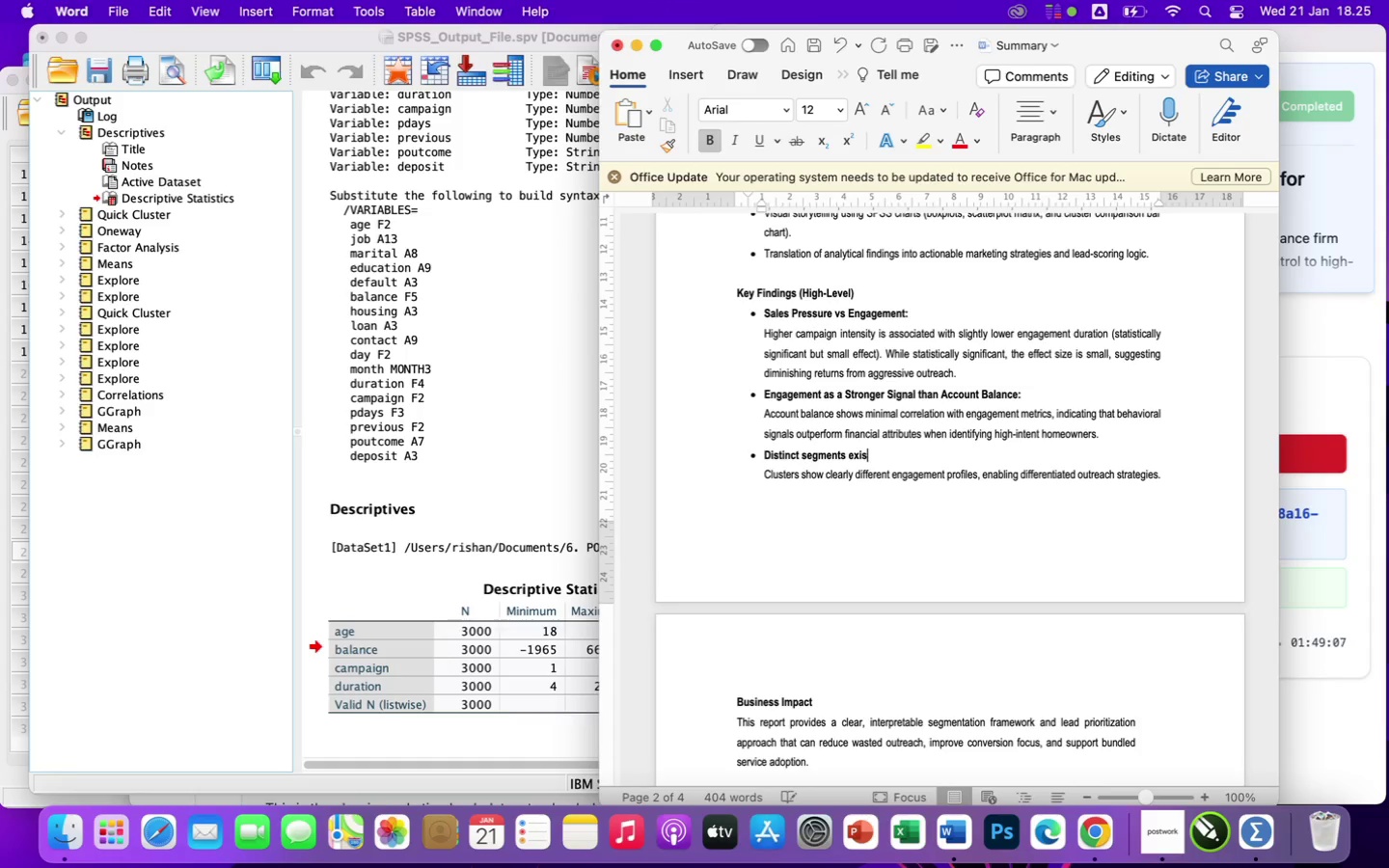 
hold_key(key=Backspace, duration=0.58)
 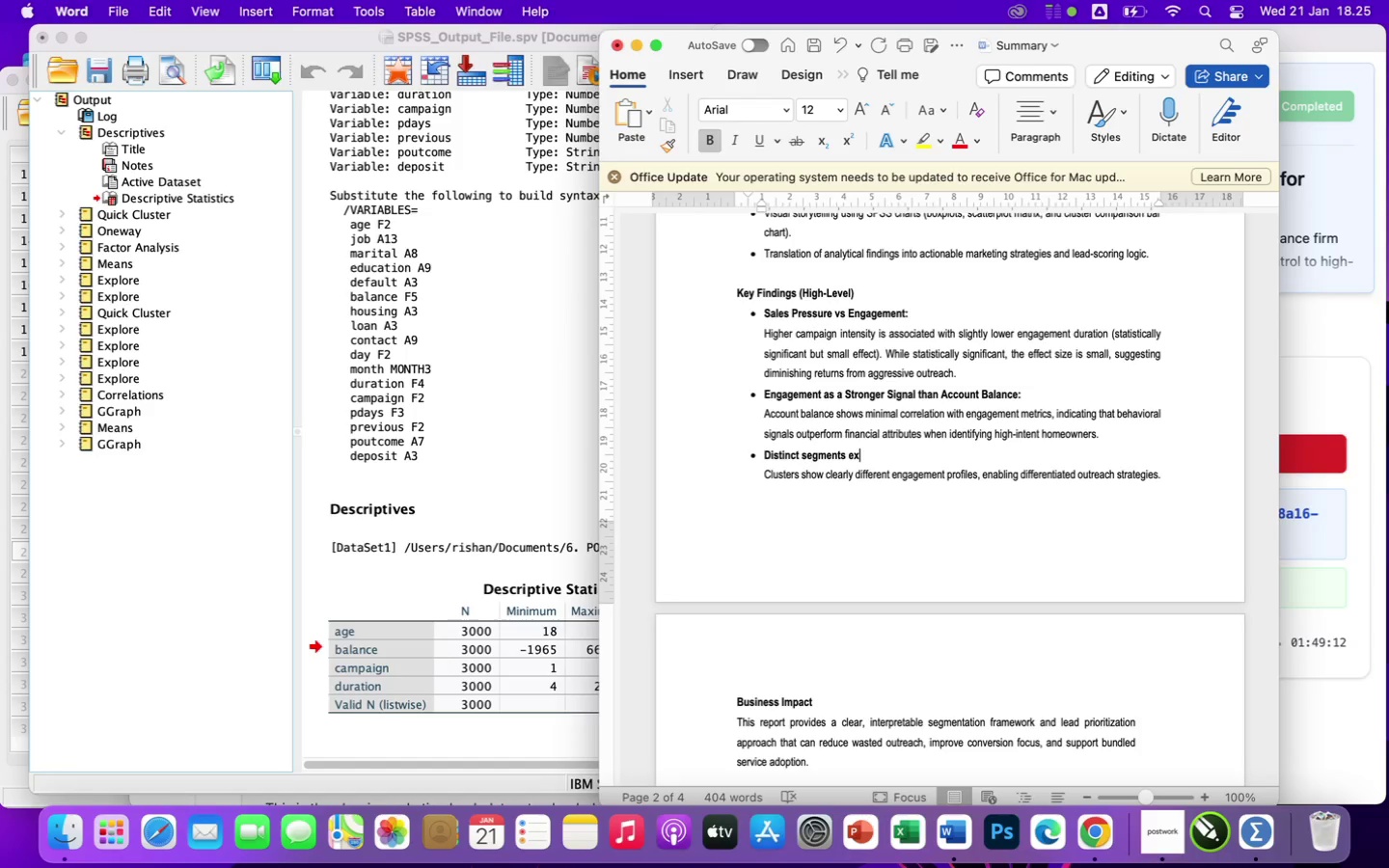 
wait(6.25)
 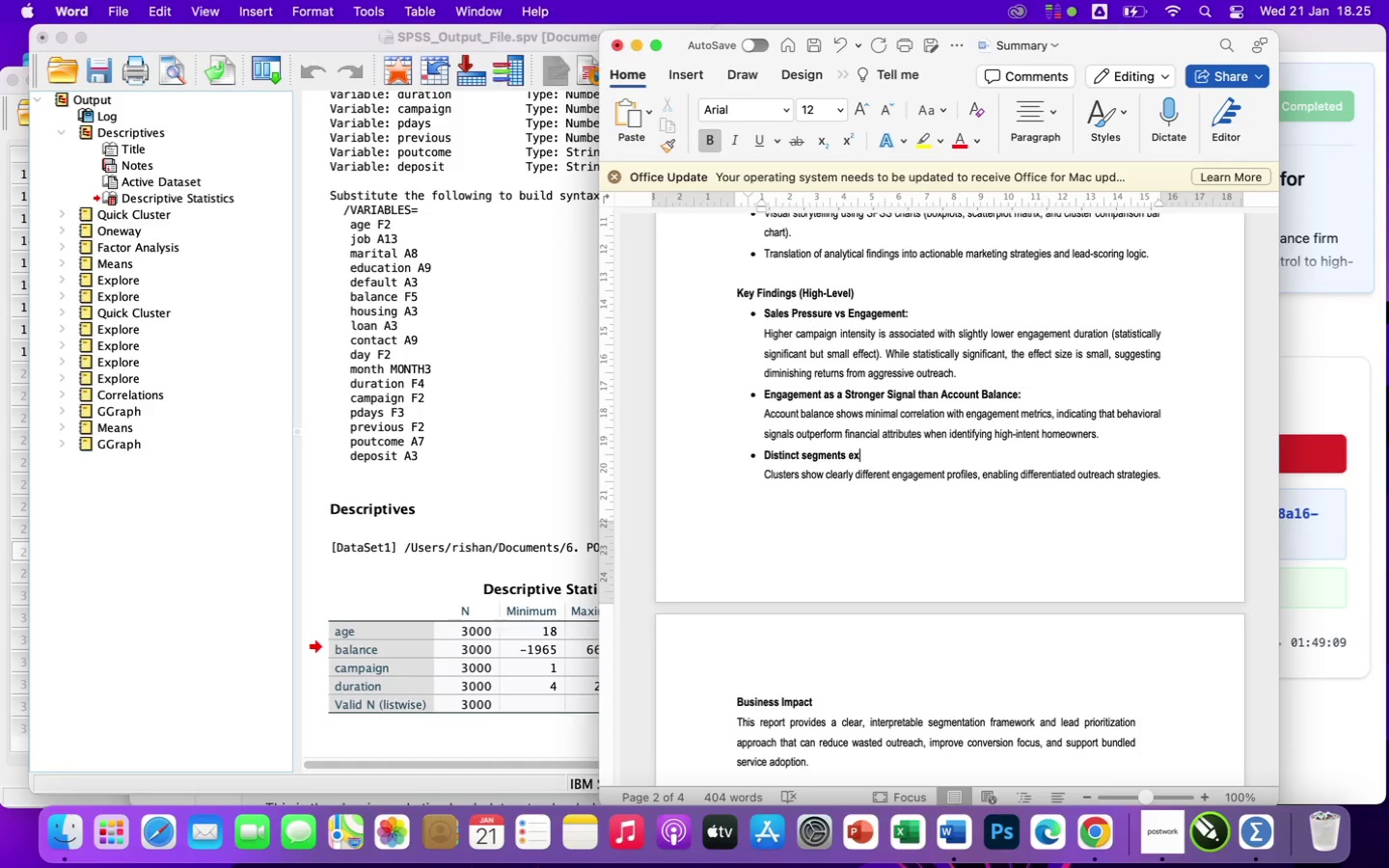 
key(Backspace)
key(Backspace)
key(Backspace)
key(Backspace)
key(Backspace)
key(Backspace)
key(Backspace)
key(Backspace)
key(Backspace)
key(Backspace)
key(Backspace)
type(Customer Segments Exist)
 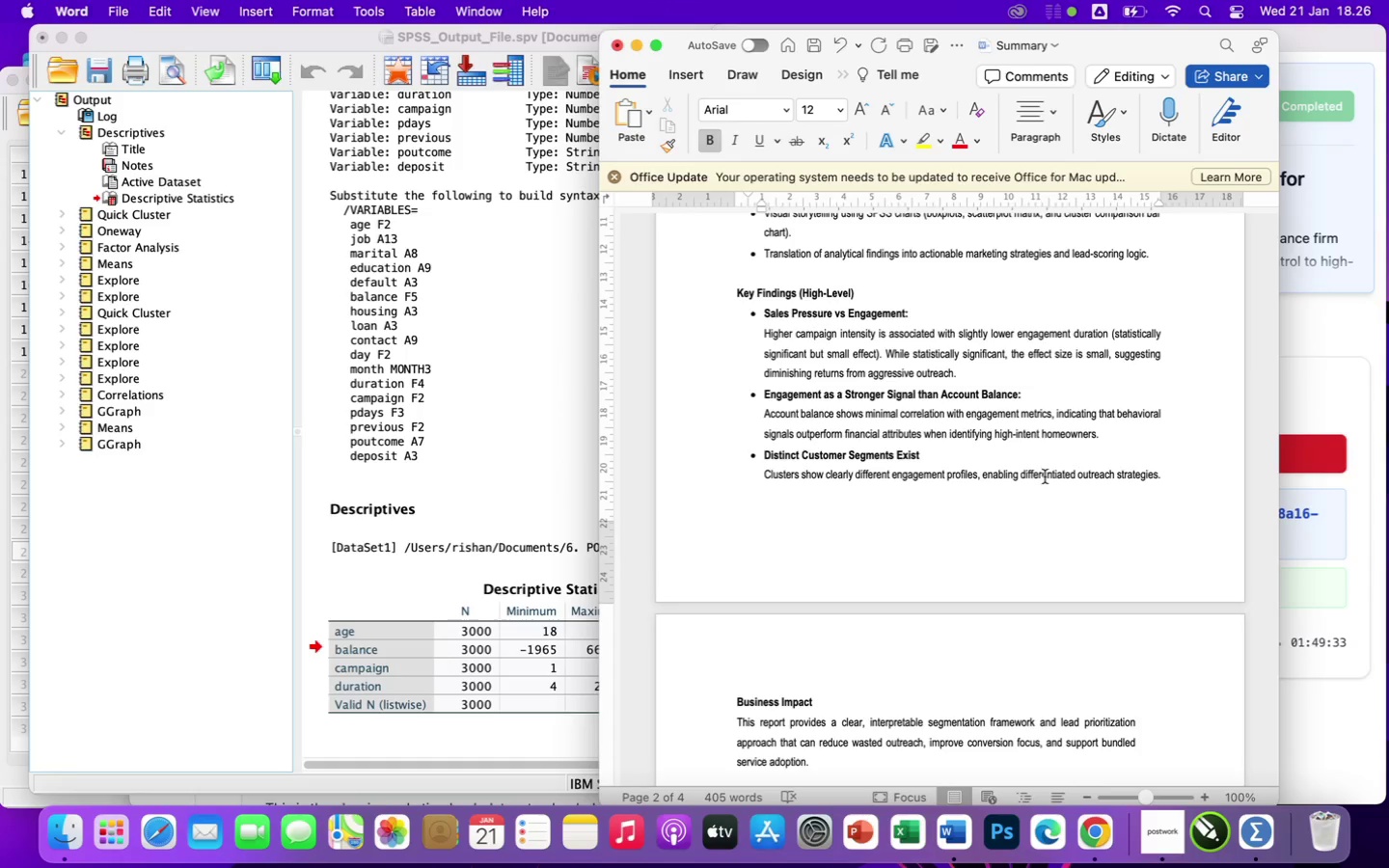 
wait(6.21)
 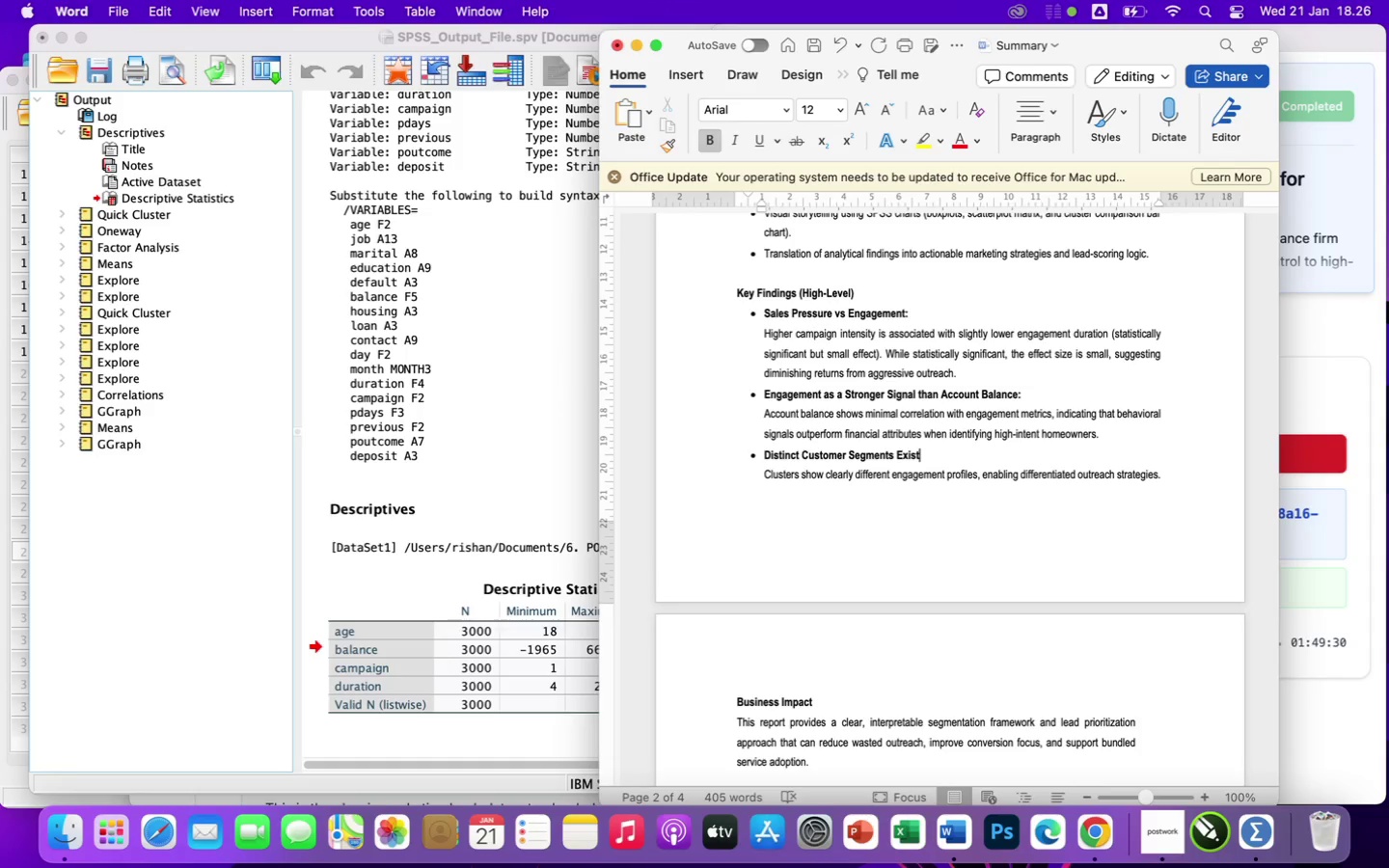 
left_click([1164, 475])
 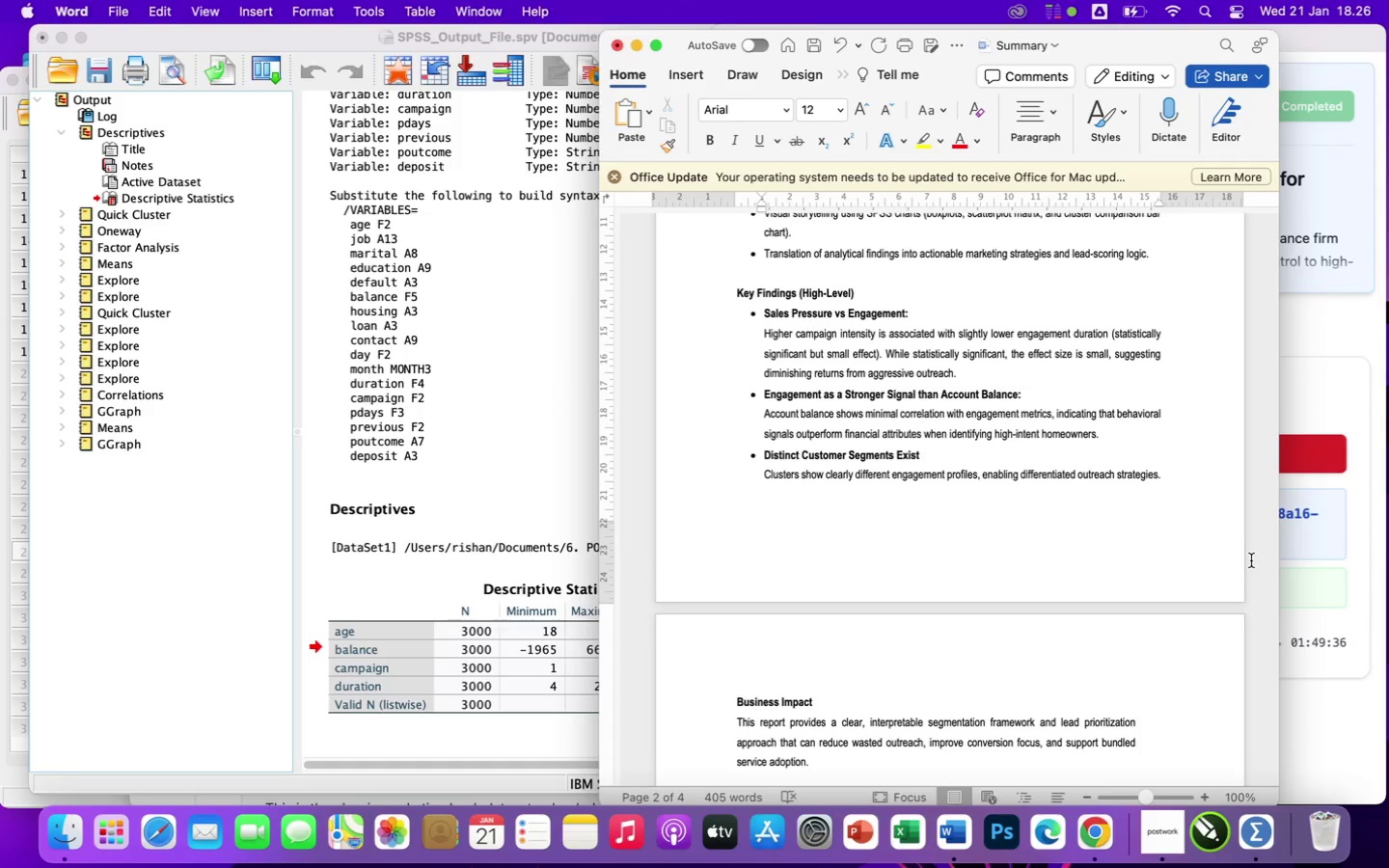 
hold_key(key=Backspace, duration=1.51)
 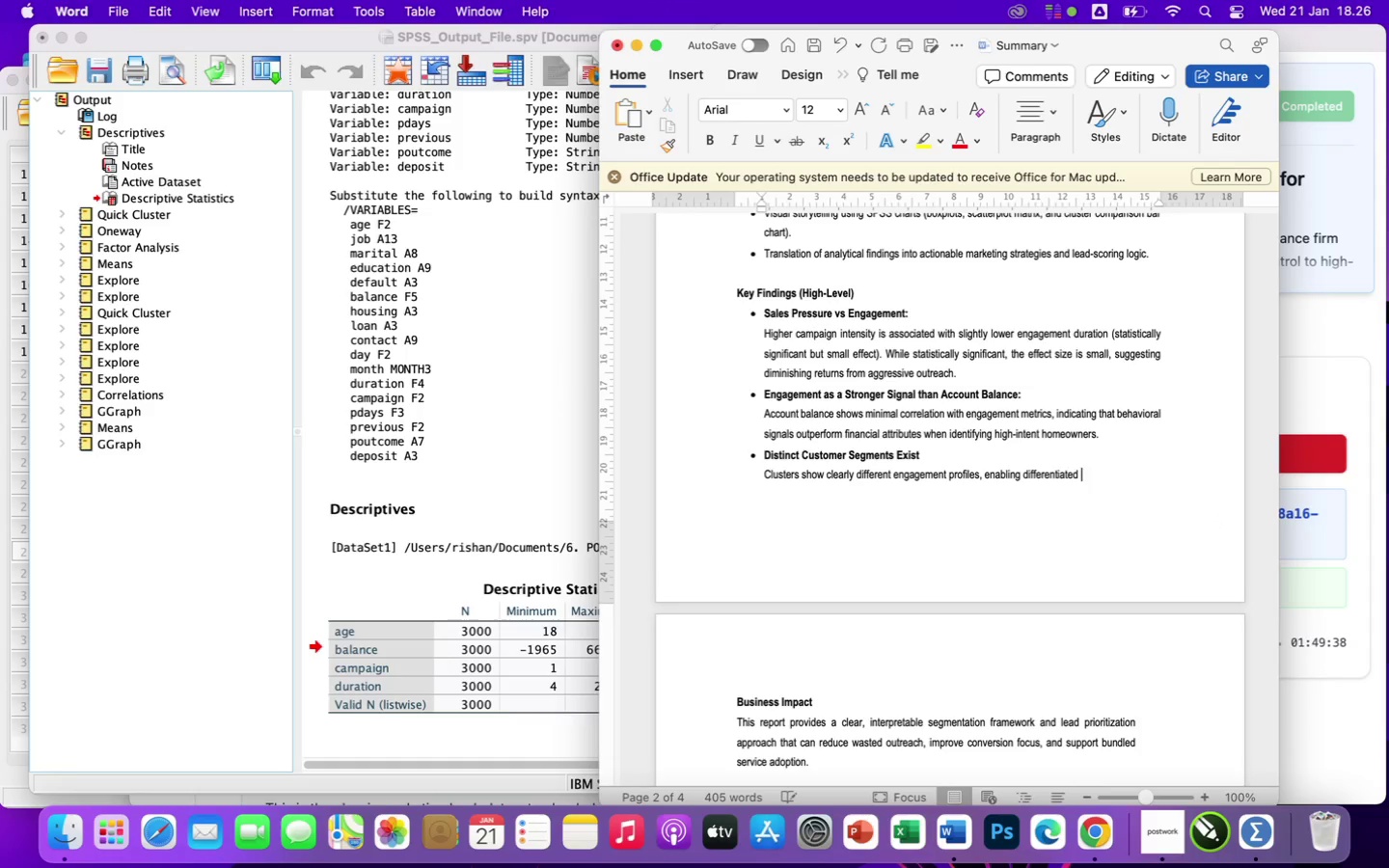 
hold_key(key=Backspace, duration=1.51)
 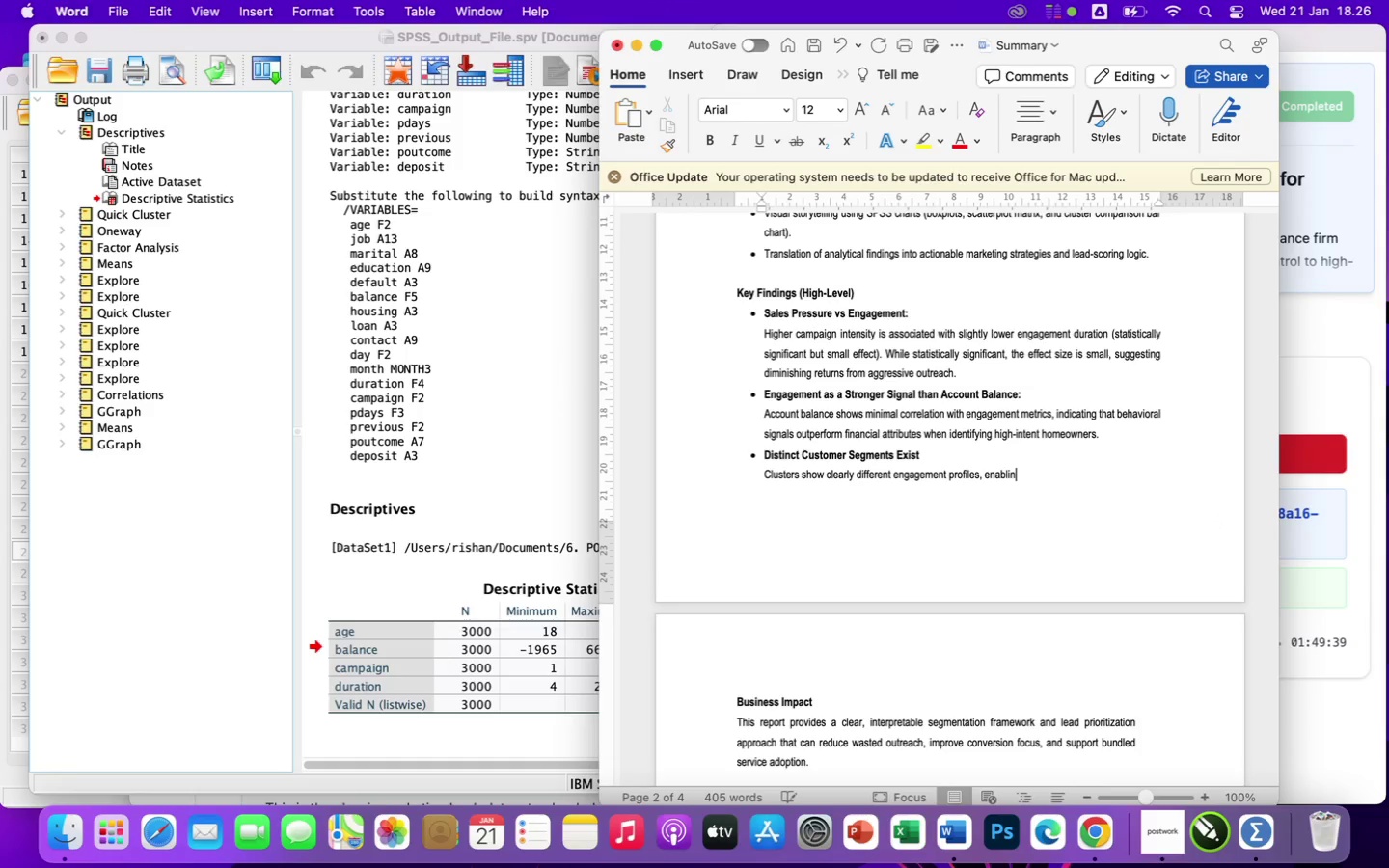 
hold_key(key=Backspace, duration=1.5)
 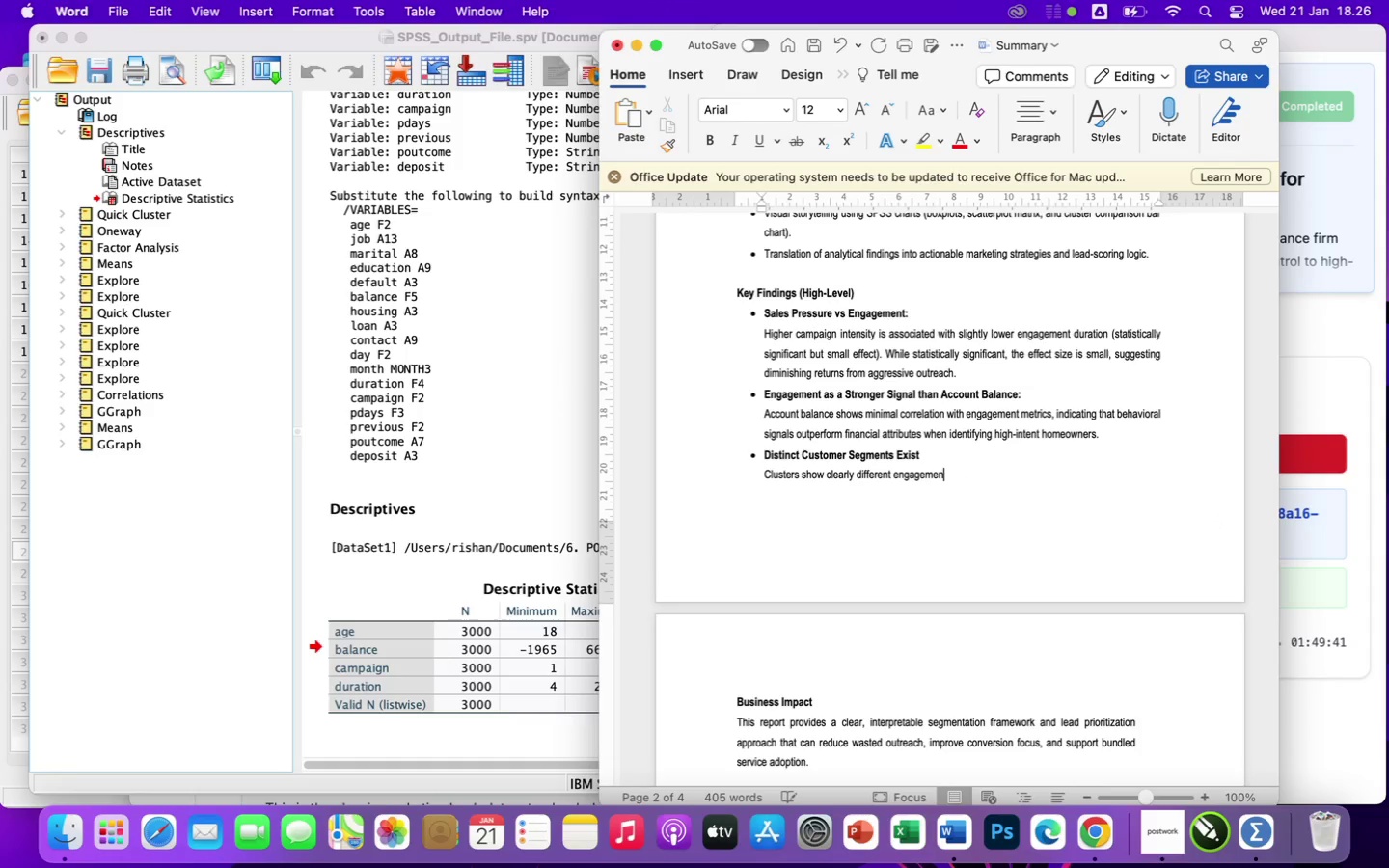 
hold_key(key=Backspace, duration=1.5)
 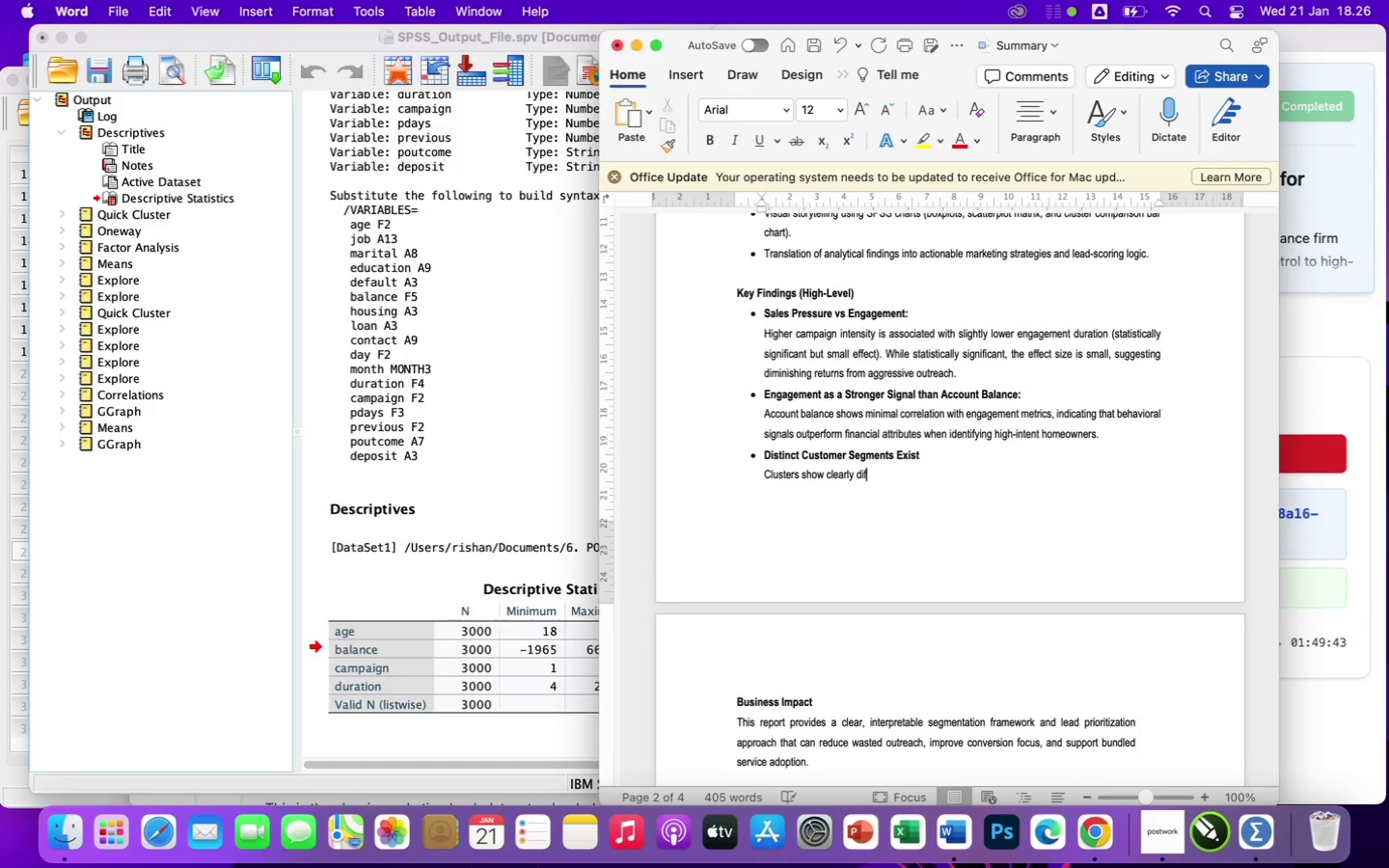 
hold_key(key=Backspace, duration=0.35)
 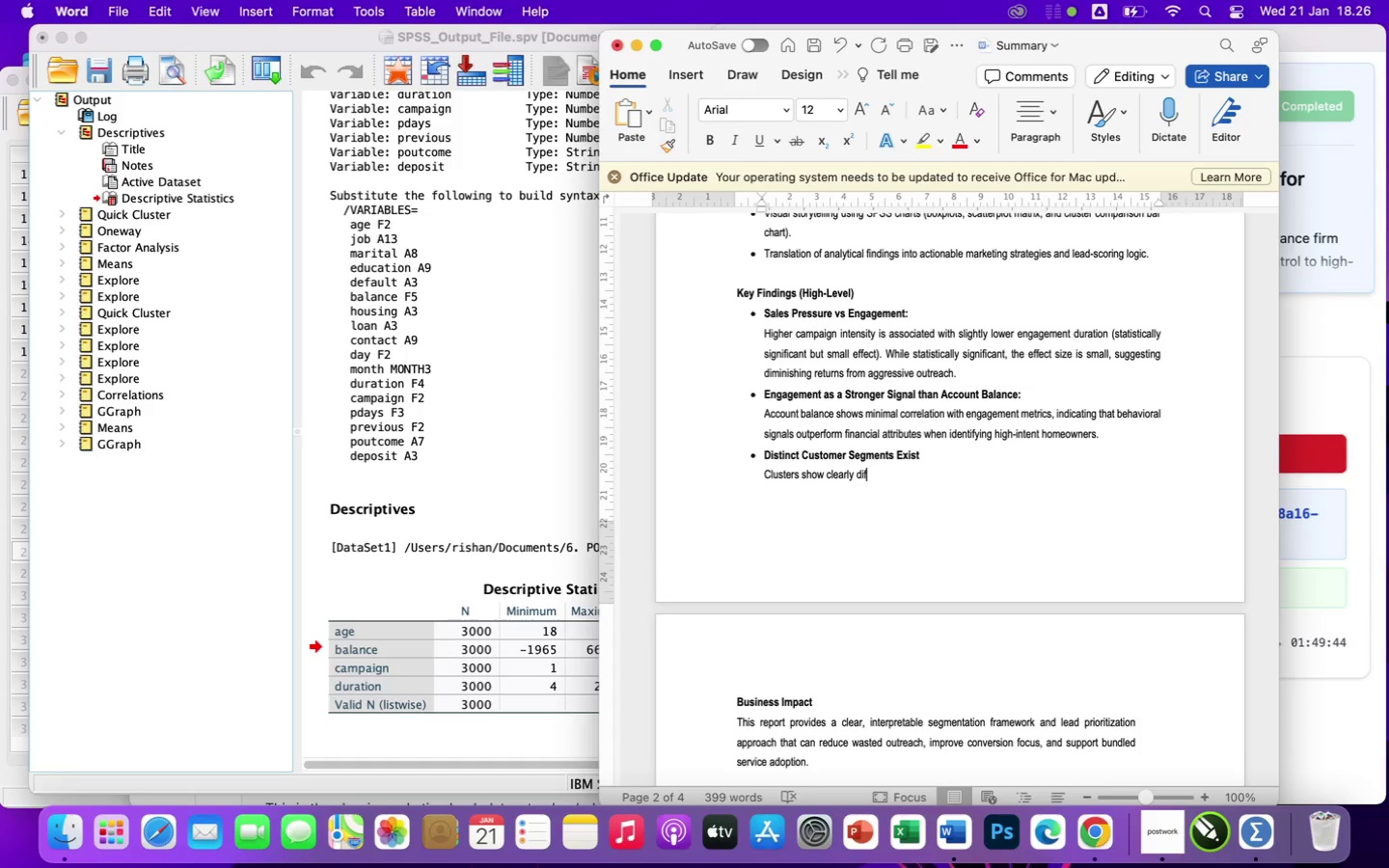 
key(Backspace)
 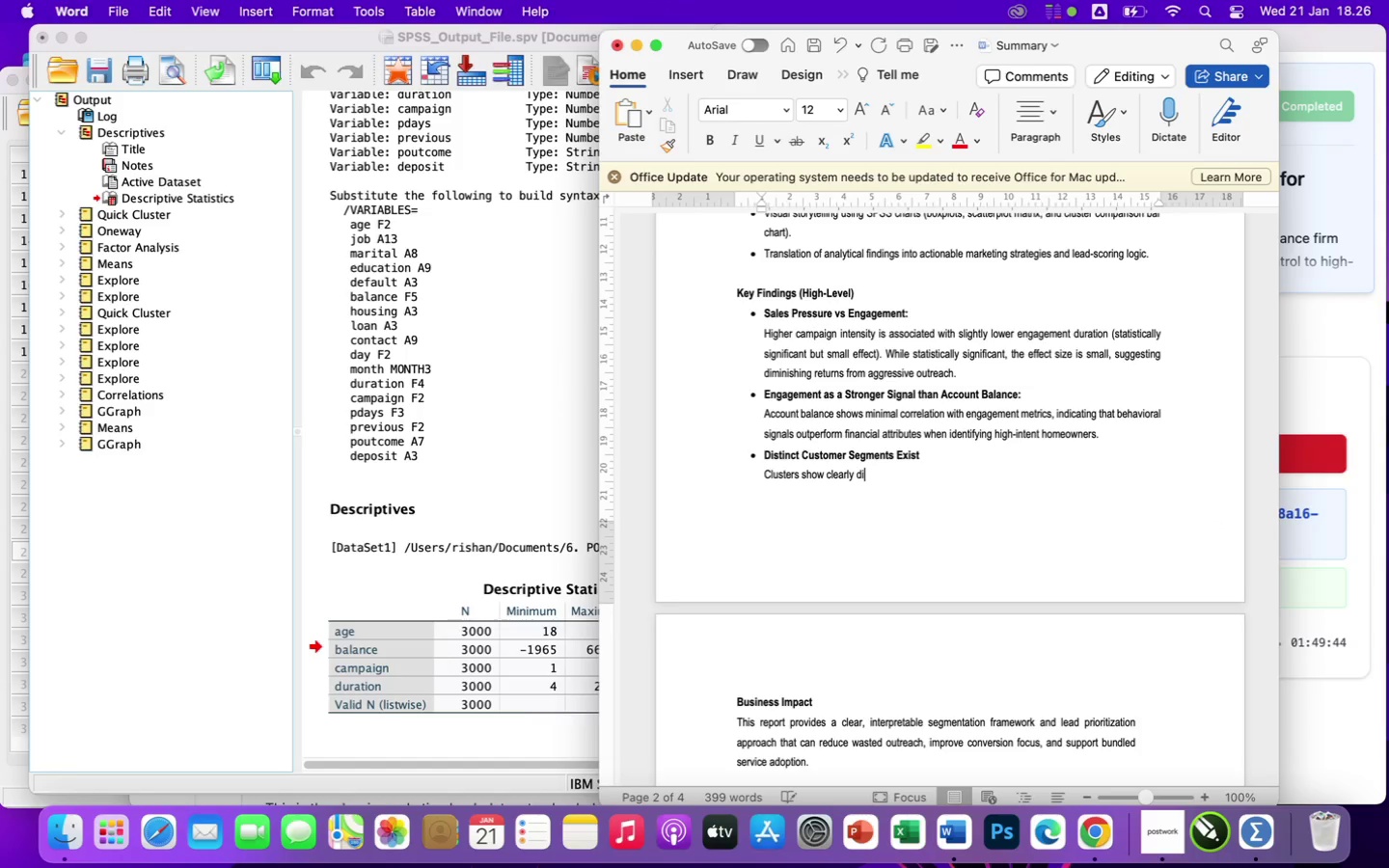 
key(Backspace)
 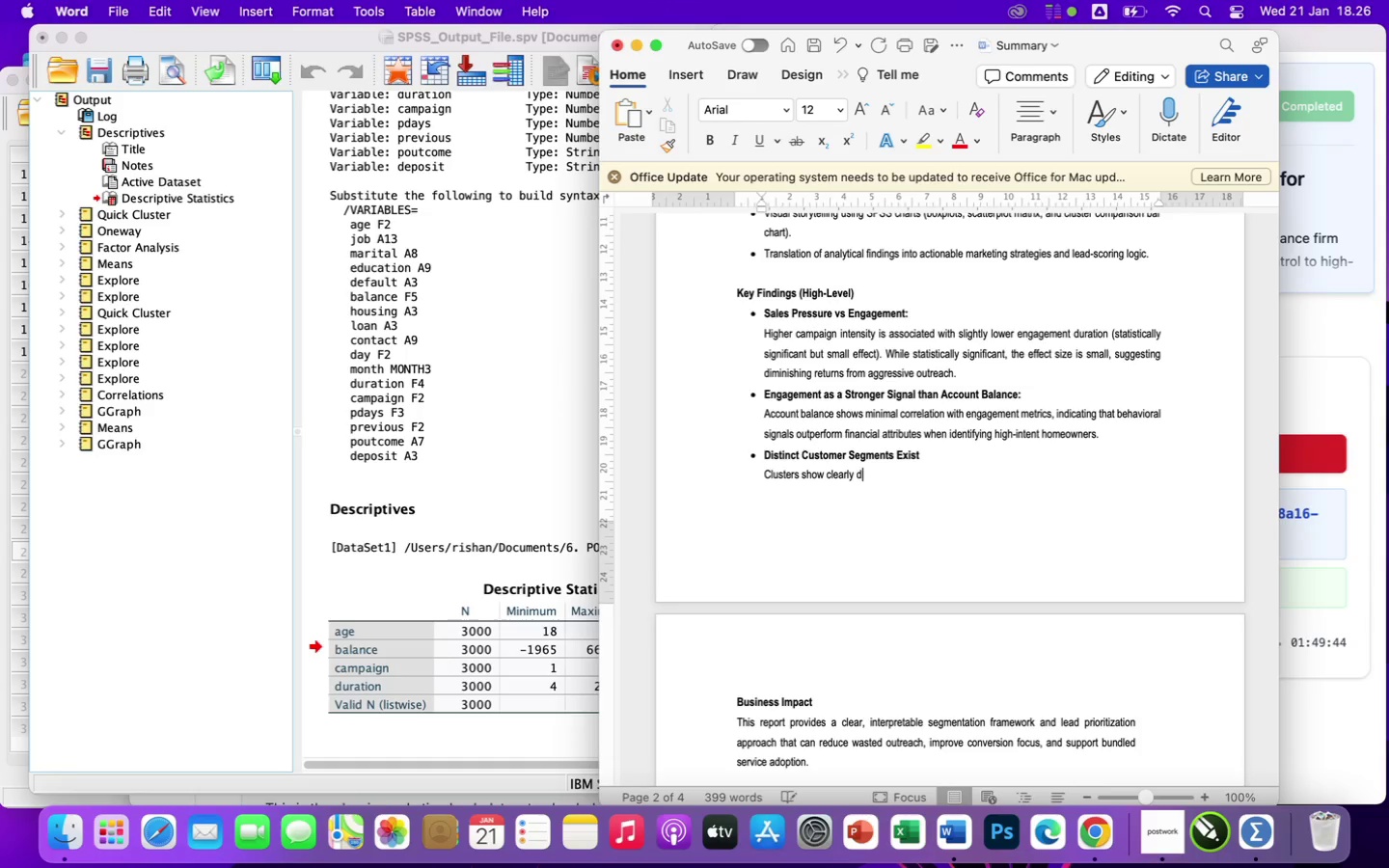 
hold_key(key=Backspace, duration=1.5)
 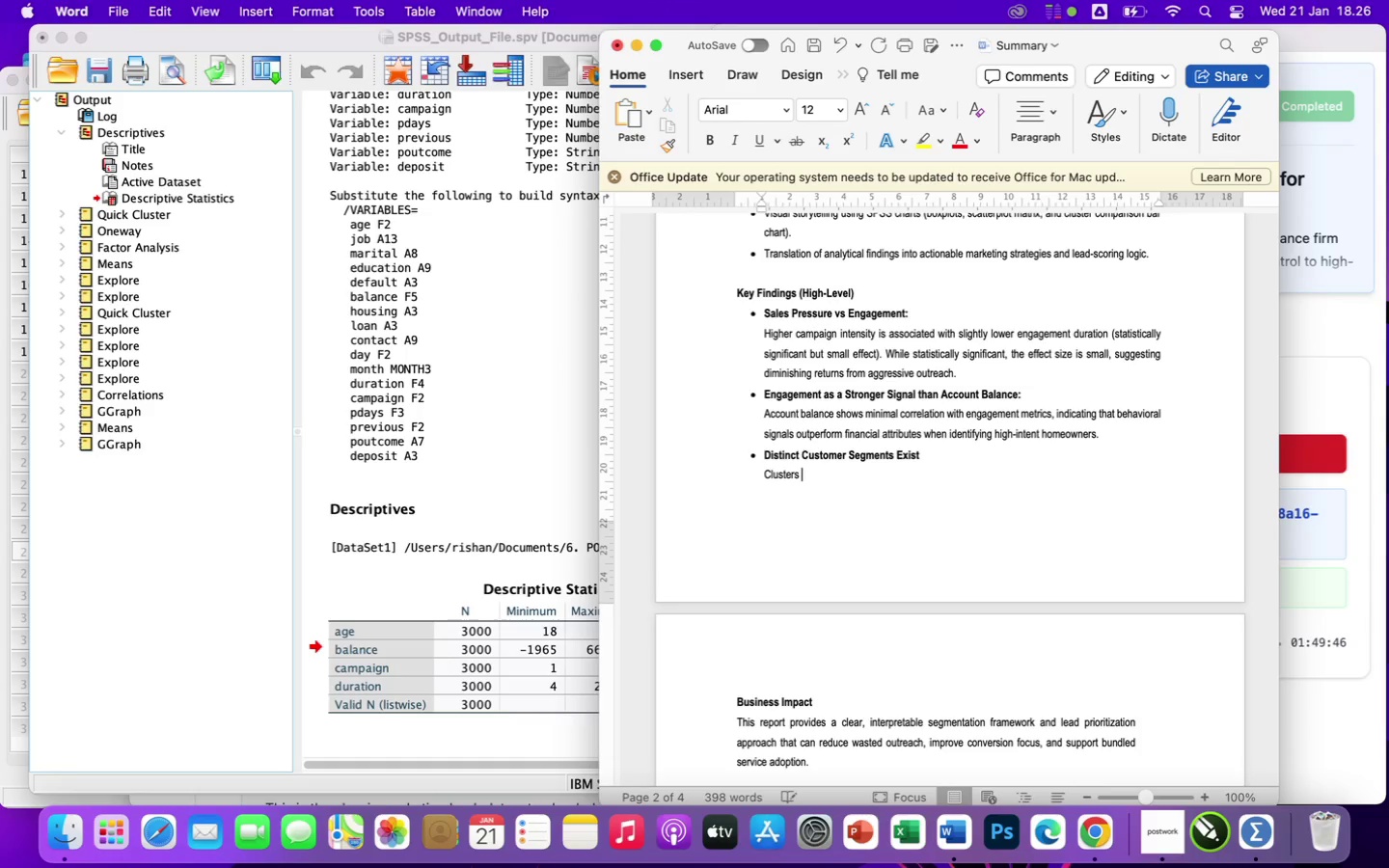 
key(Backspace)
 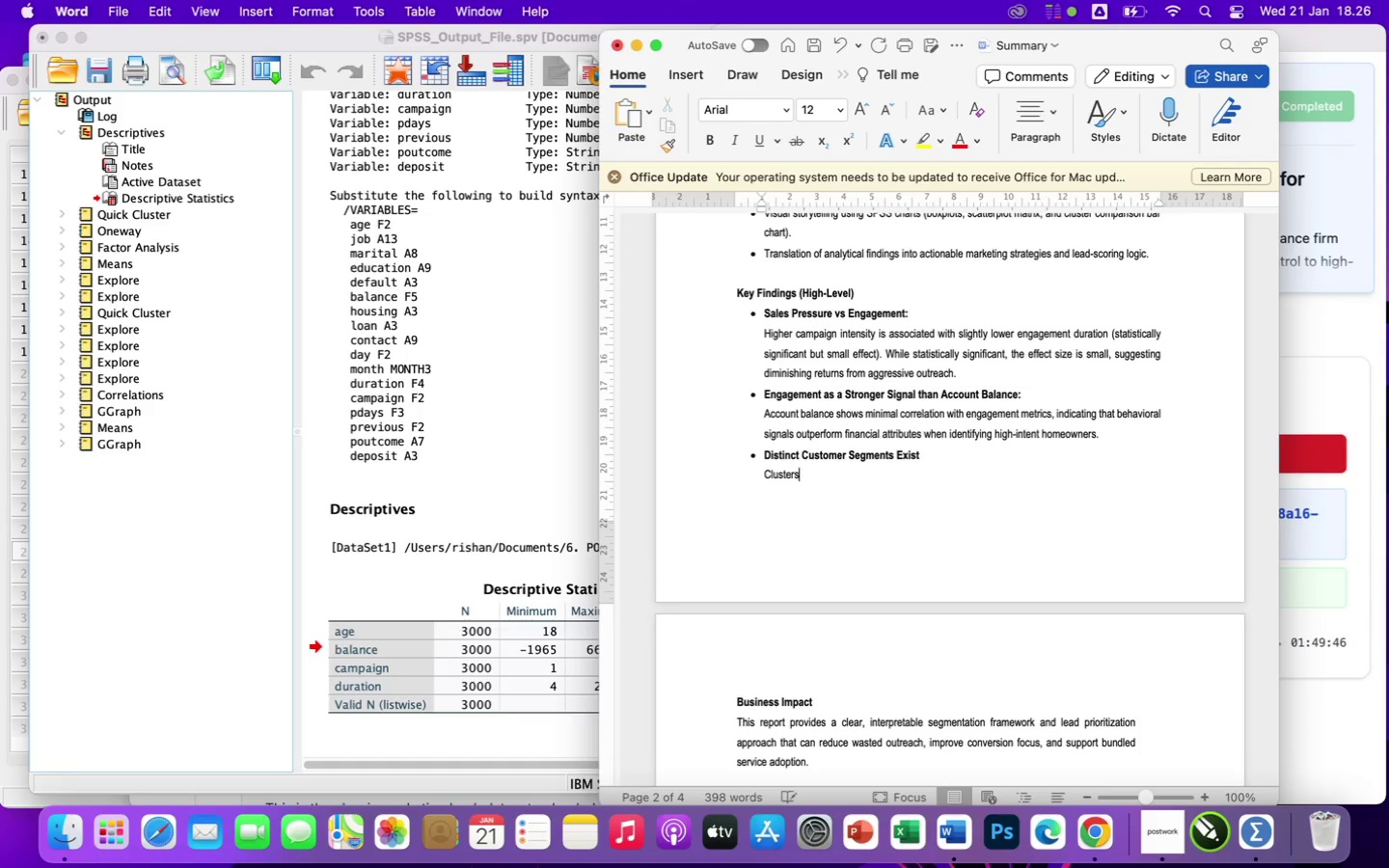 
key(Backspace)
 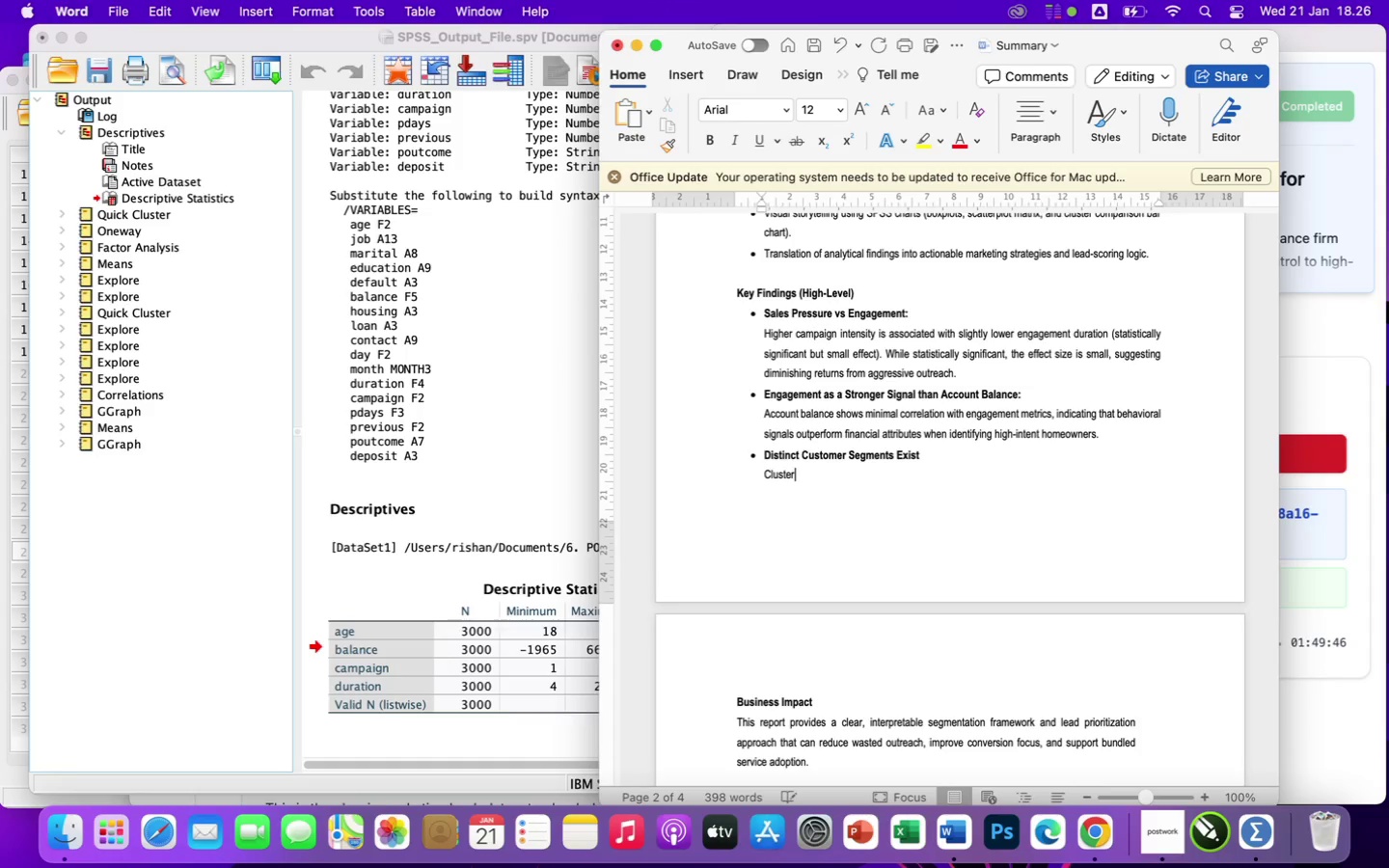 
key(Backspace)
 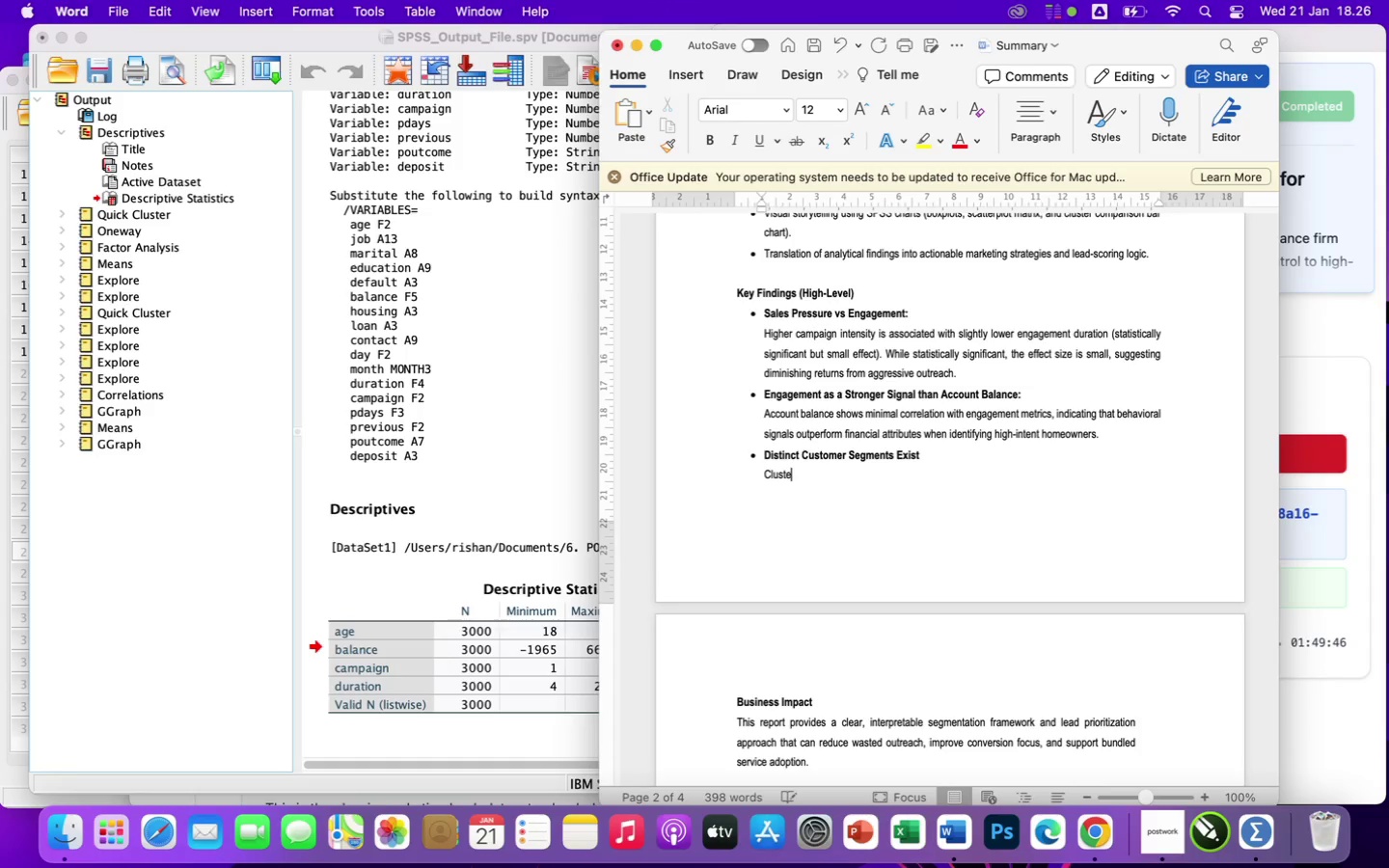 
key(Backspace)
 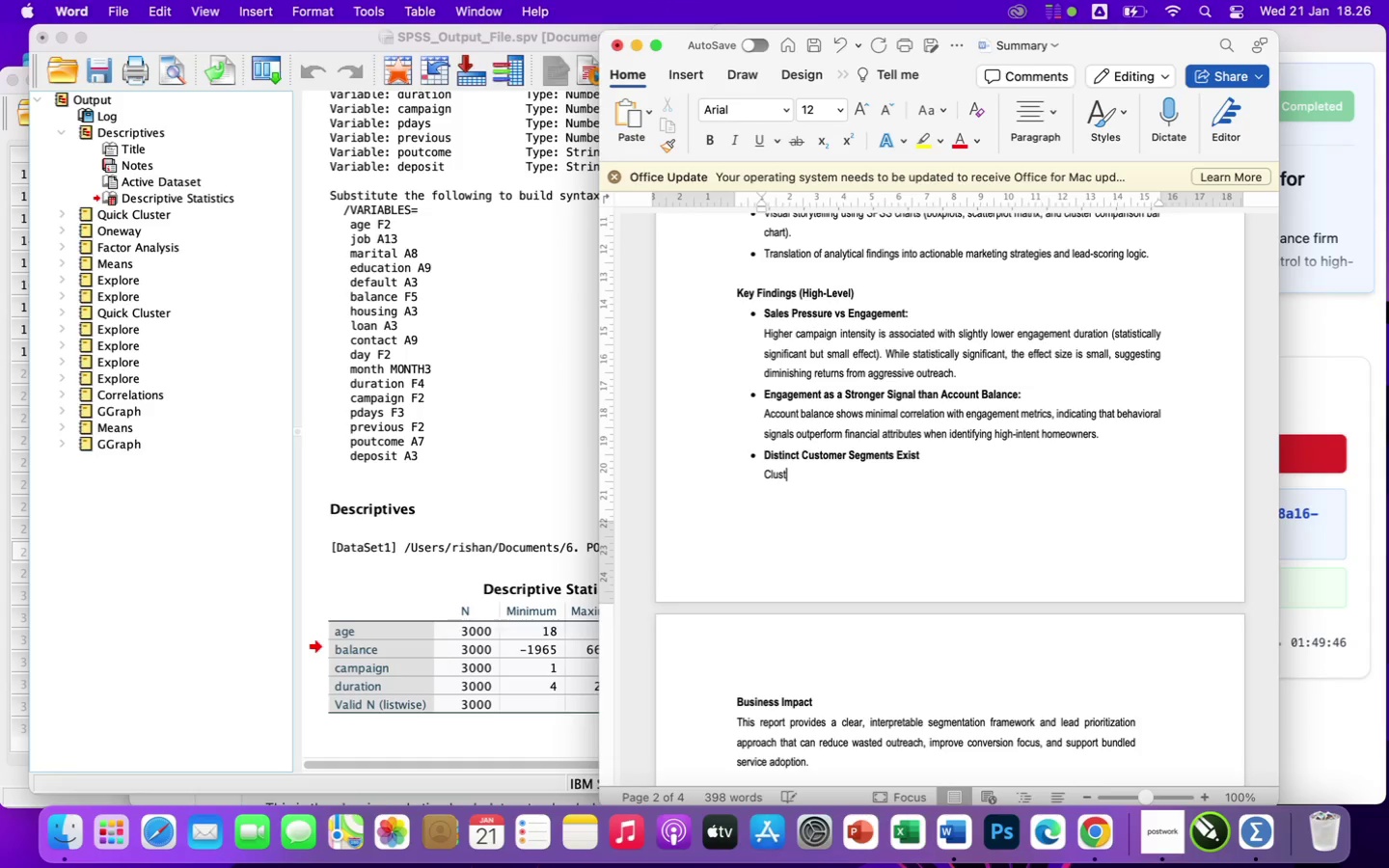 
key(Backspace)